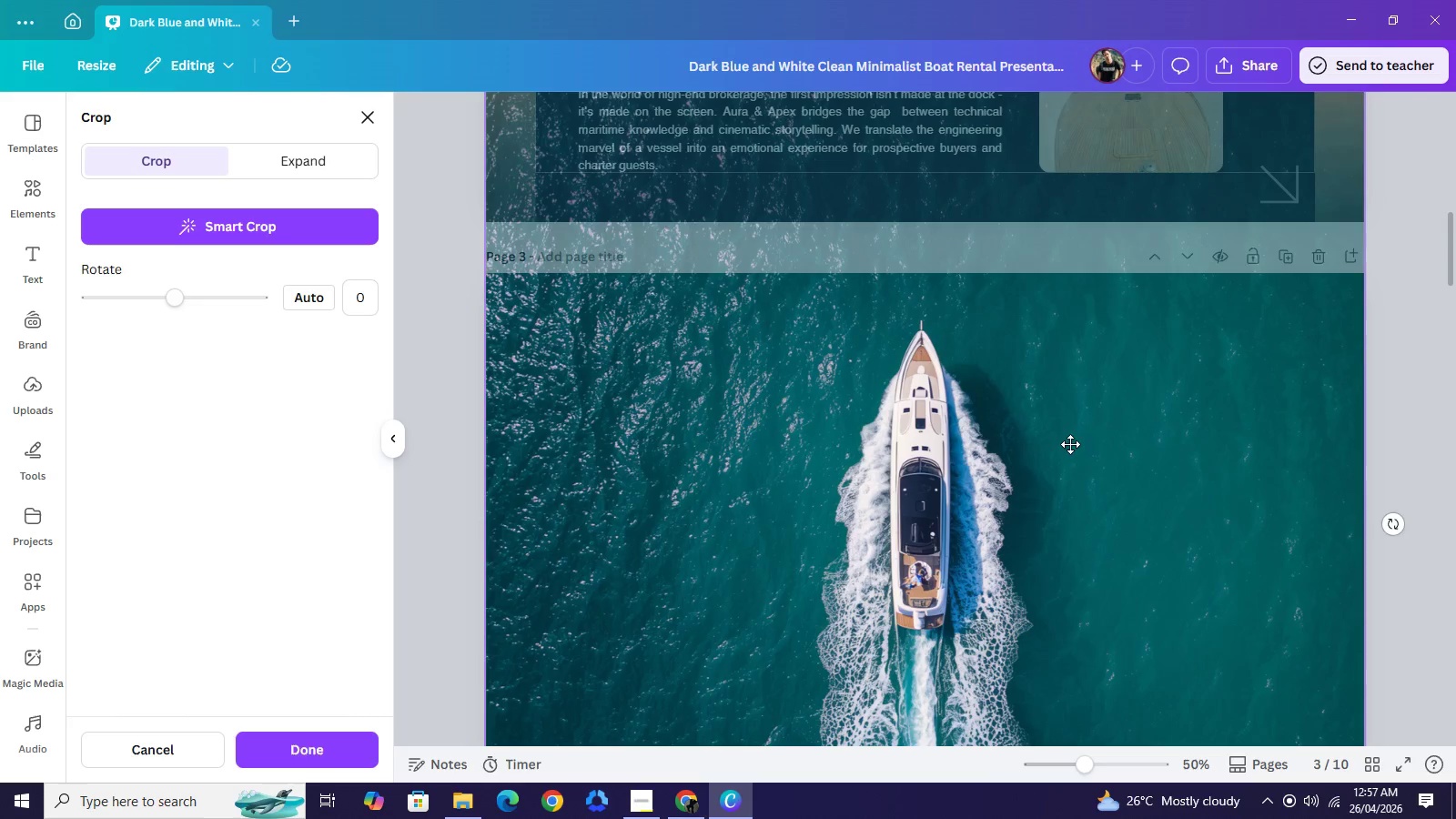 
left_click_drag(start_coordinate=[1057, 442], to_coordinate=[1160, 428])
 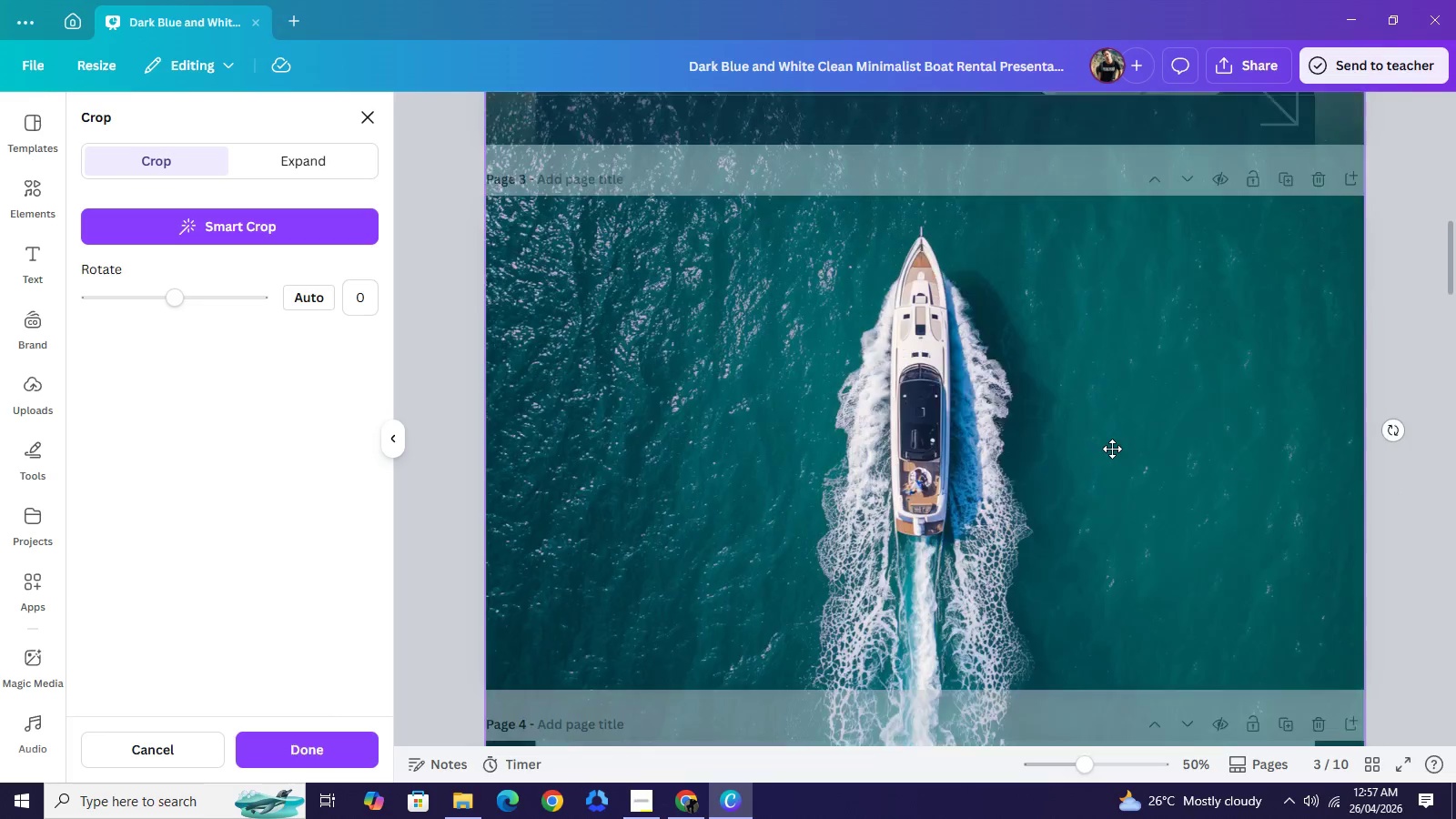 
scroll: coordinate [1276, 590], scroll_direction: down, amount: 3.0
 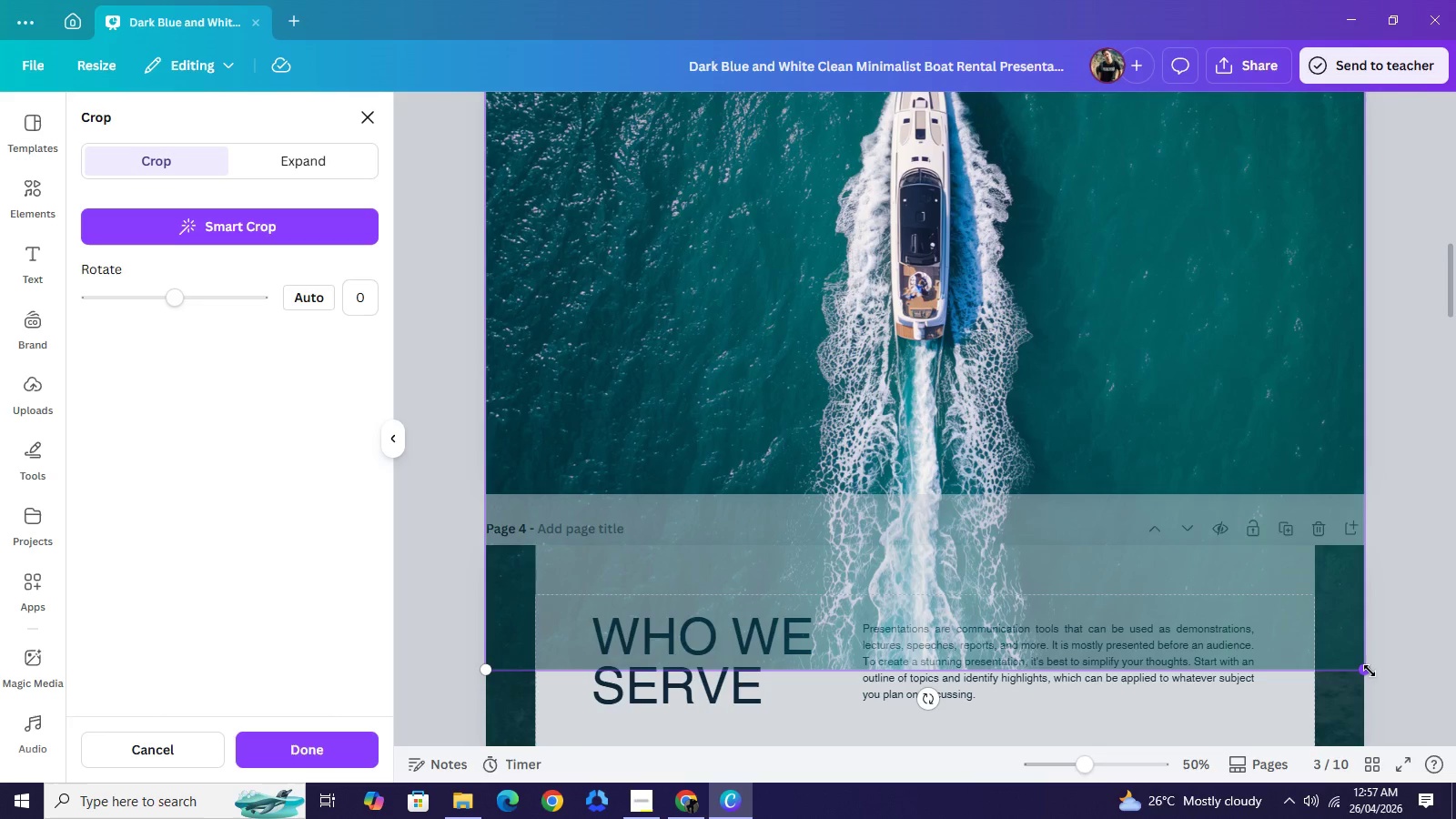 
left_click_drag(start_coordinate=[1366, 665], to_coordinate=[1455, 816])
 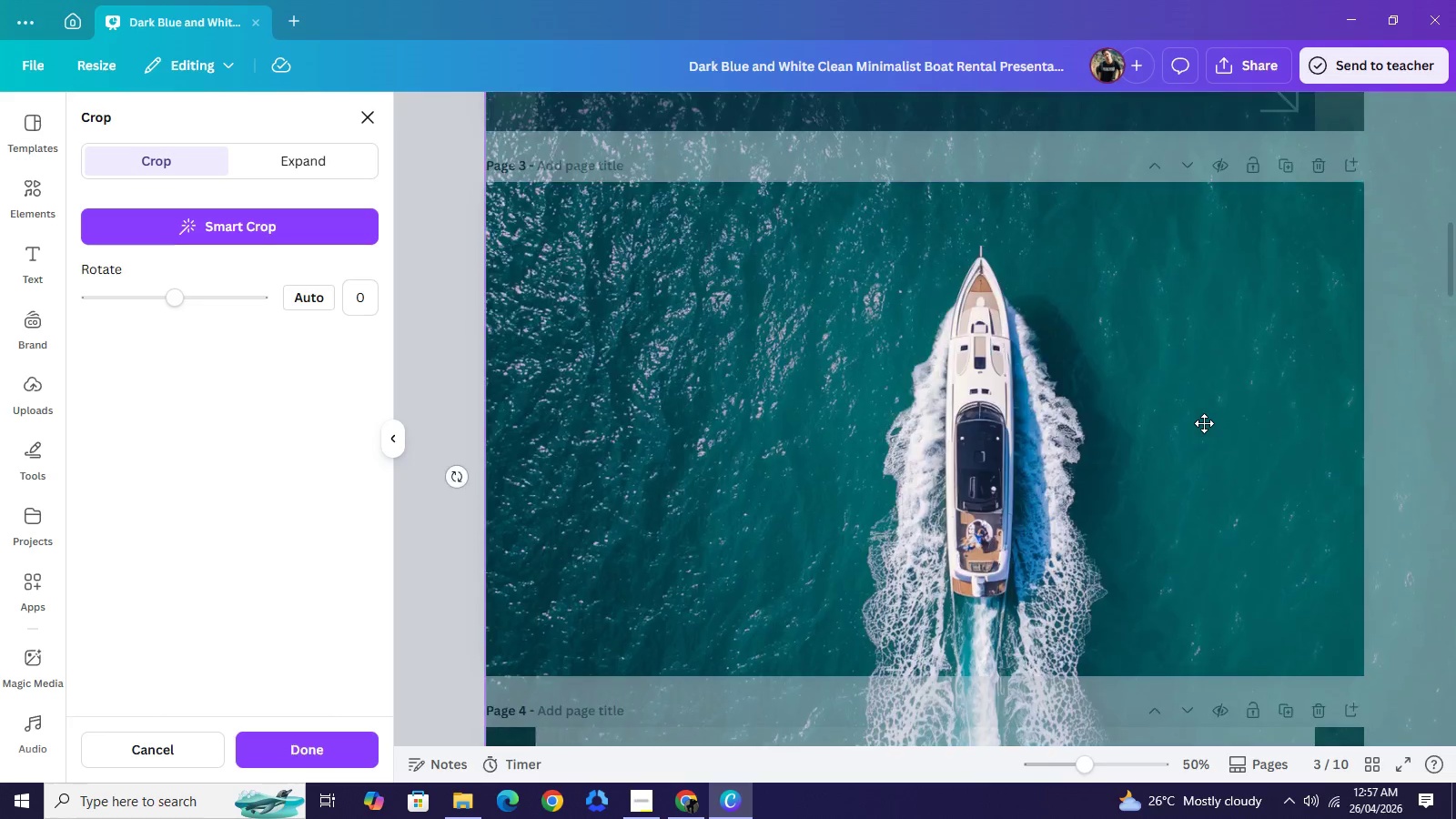 
scroll: coordinate [1204, 423], scroll_direction: up, amount: 2.0
 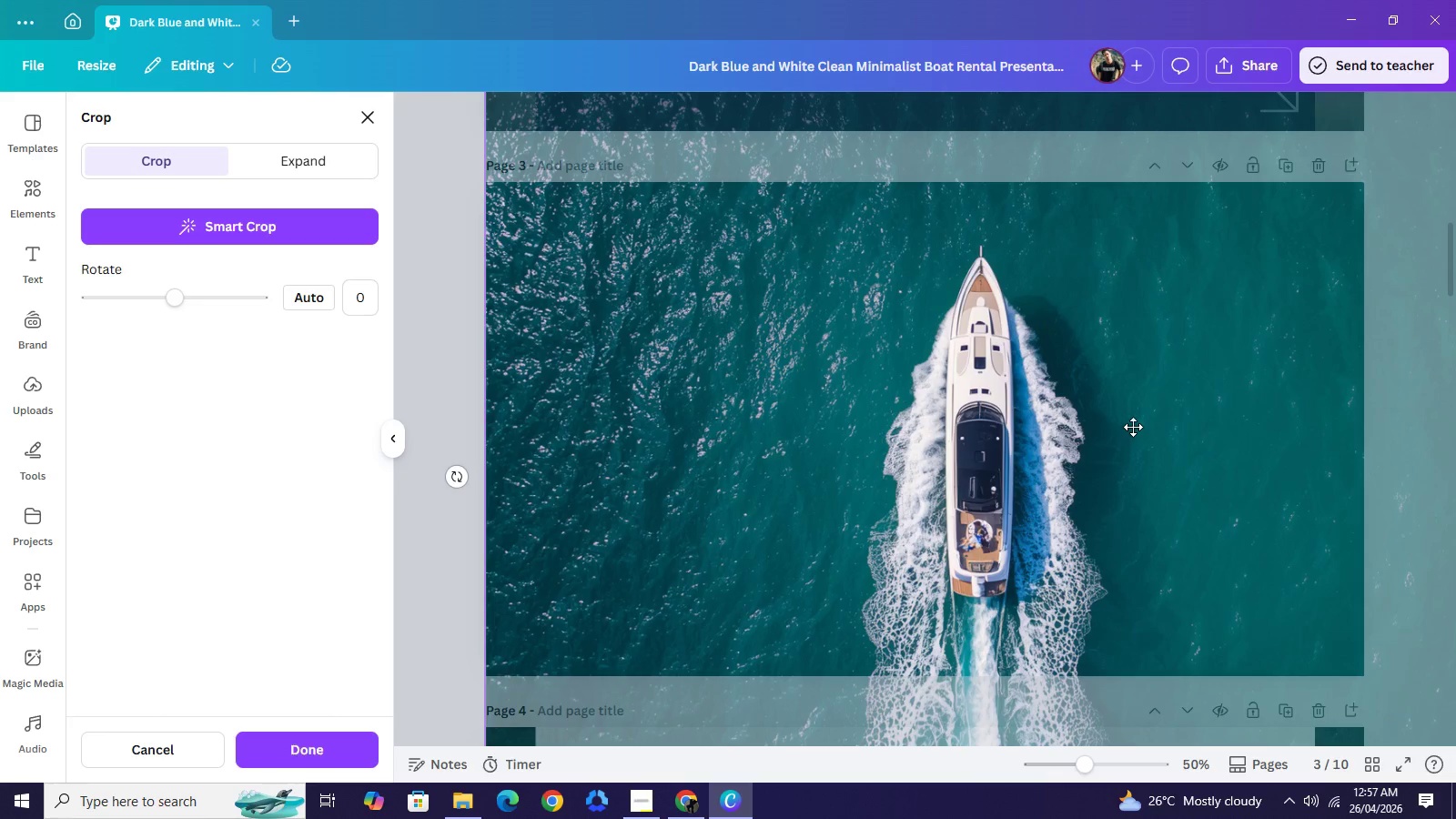 
left_click_drag(start_coordinate=[1135, 434], to_coordinate=[1190, 391])
 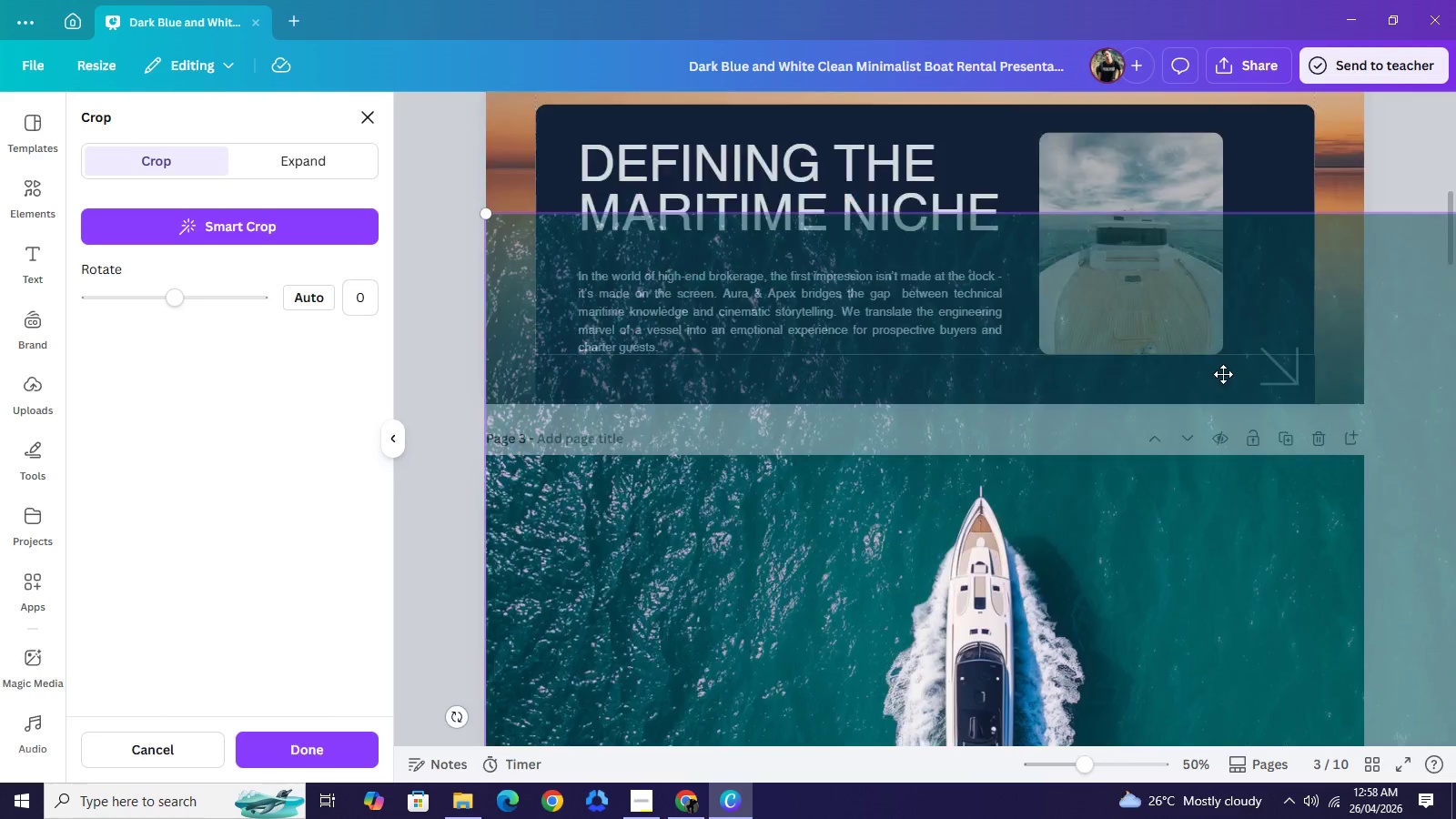 
scroll: coordinate [1339, 312], scroll_direction: up, amount: 4.0
 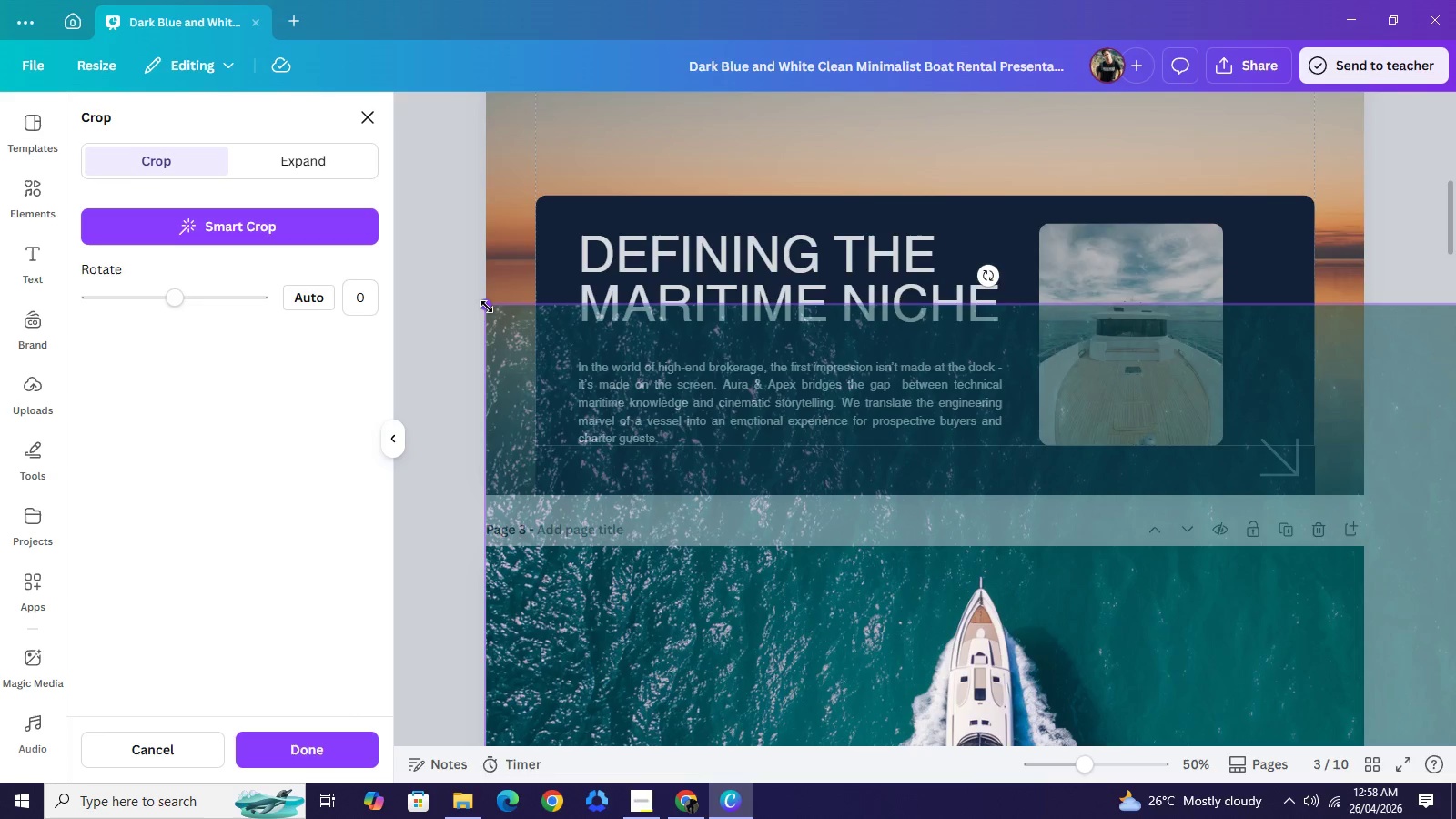 
left_click_drag(start_coordinate=[487, 307], to_coordinate=[407, 236])
 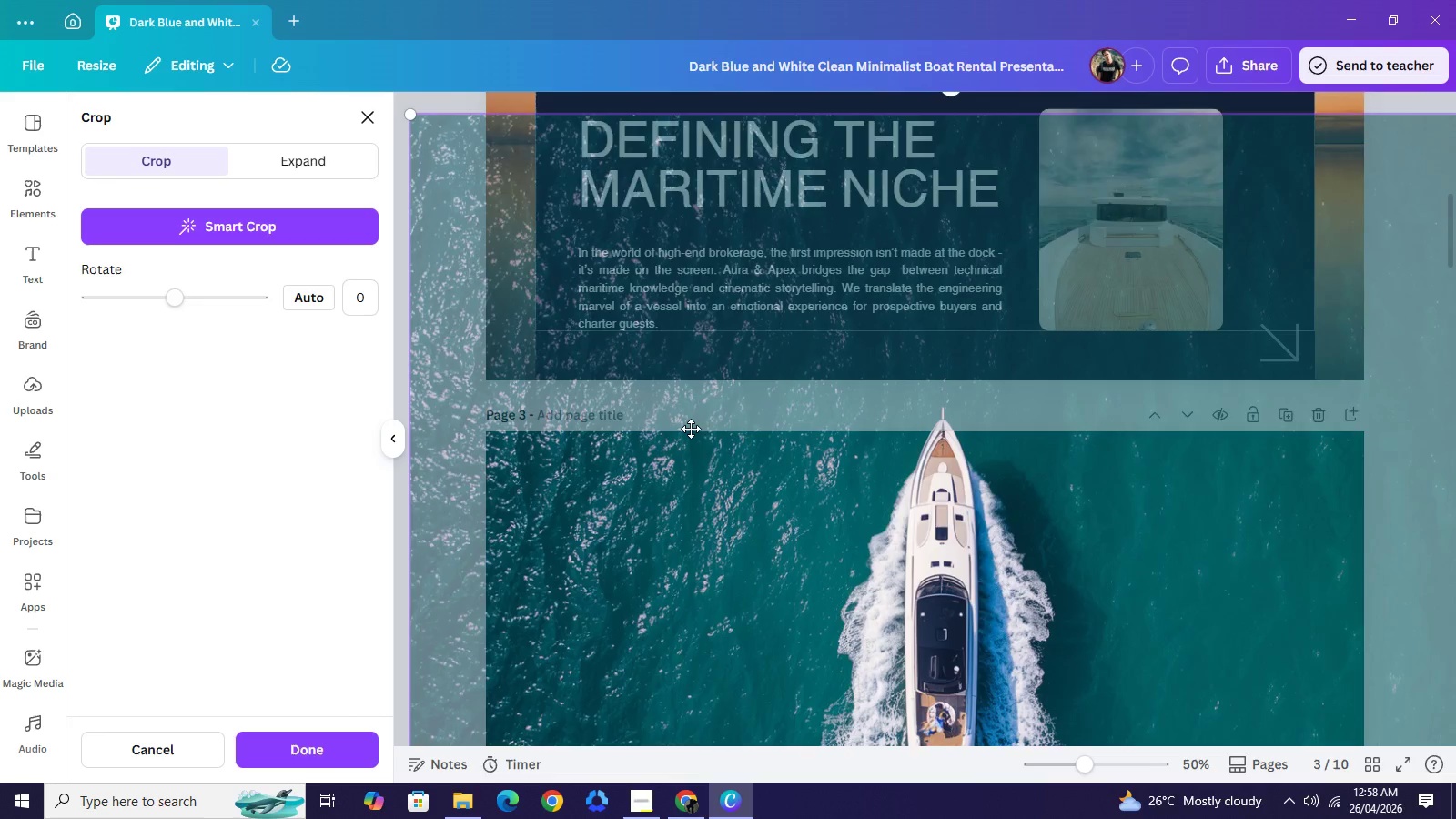 
scroll: coordinate [723, 446], scroll_direction: down, amount: 5.0
 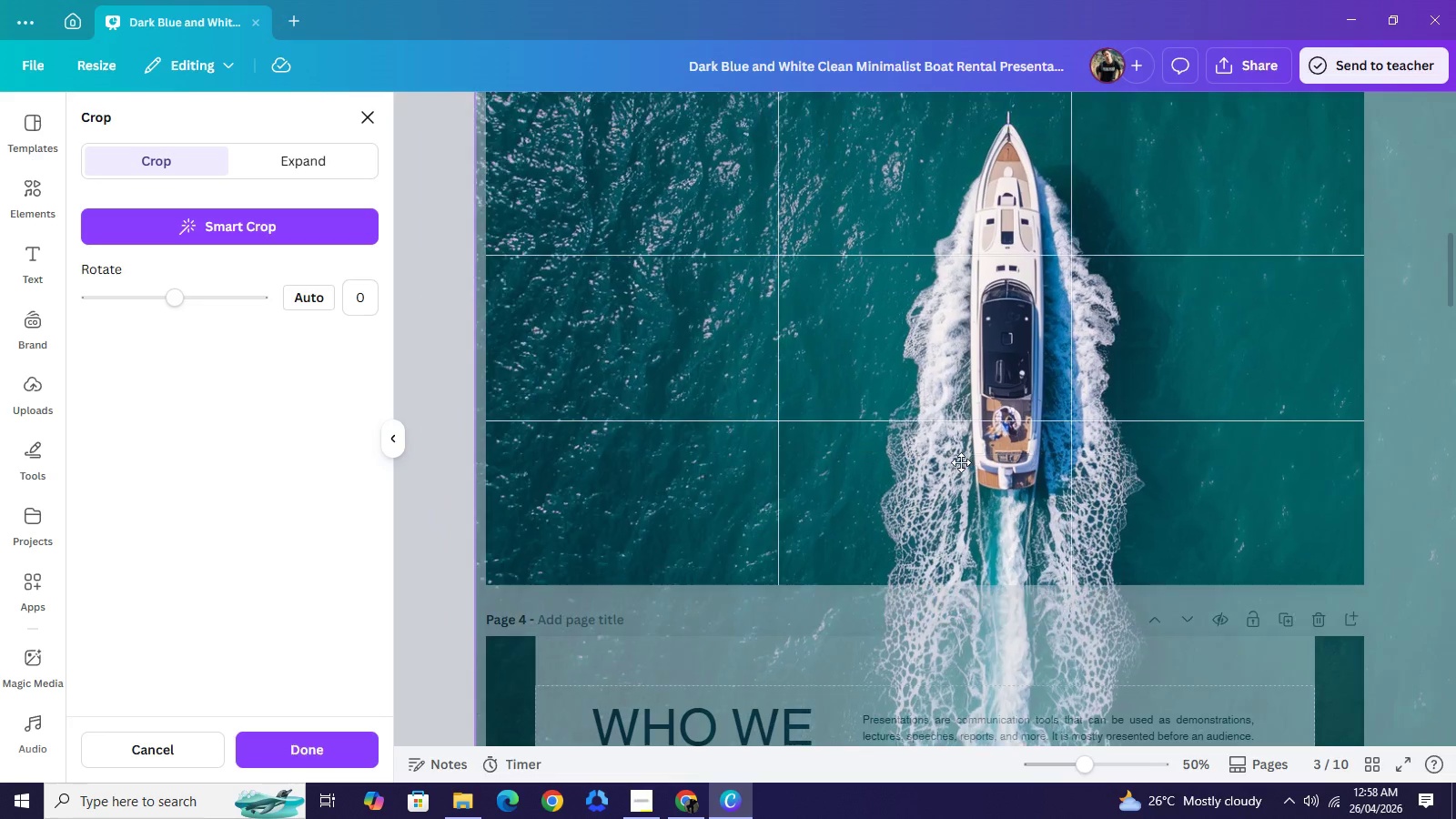 
left_click_drag(start_coordinate=[859, 389], to_coordinate=[1006, 468])
 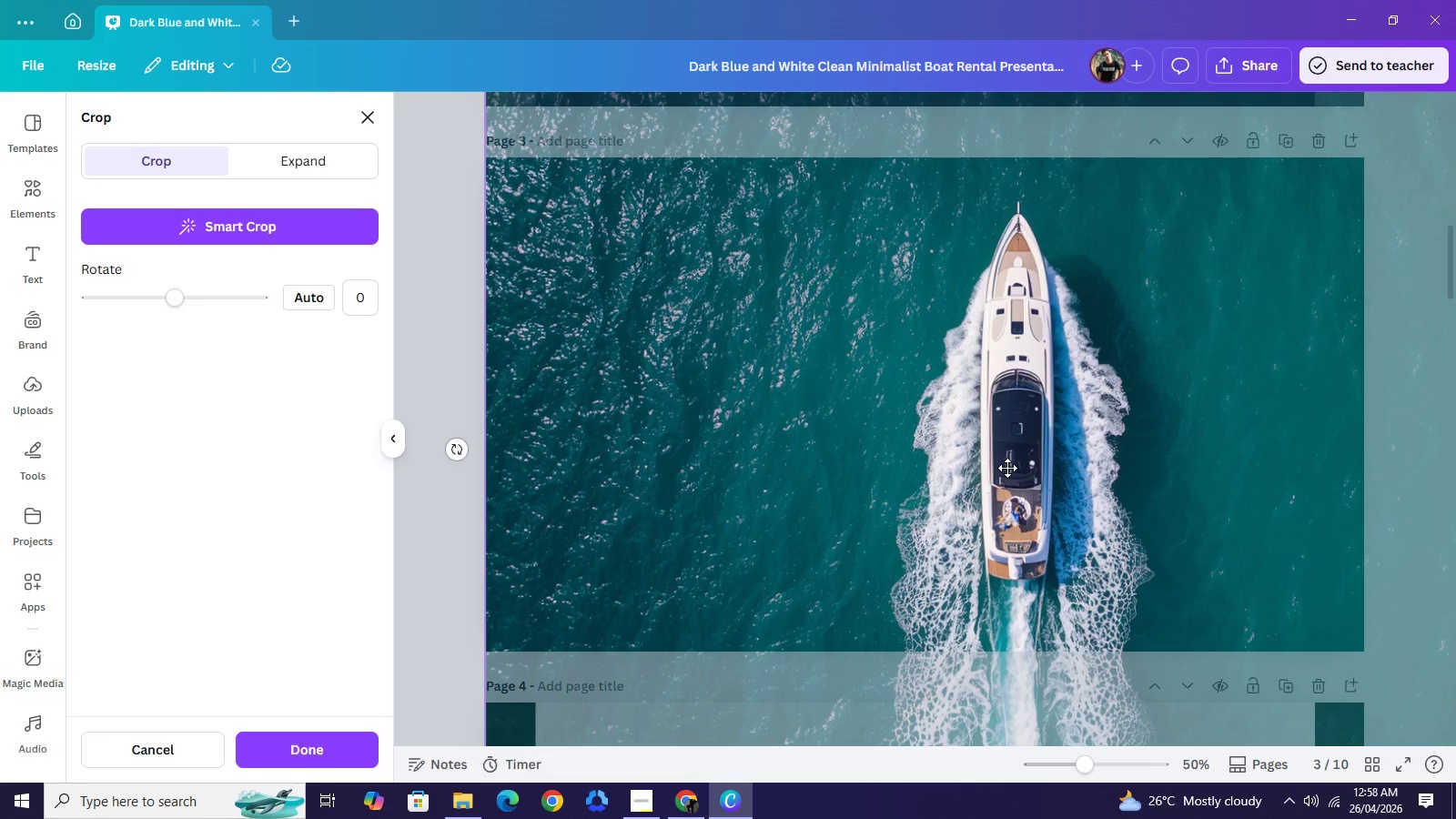 
scroll: coordinate [1007, 468], scroll_direction: up, amount: 1.0
 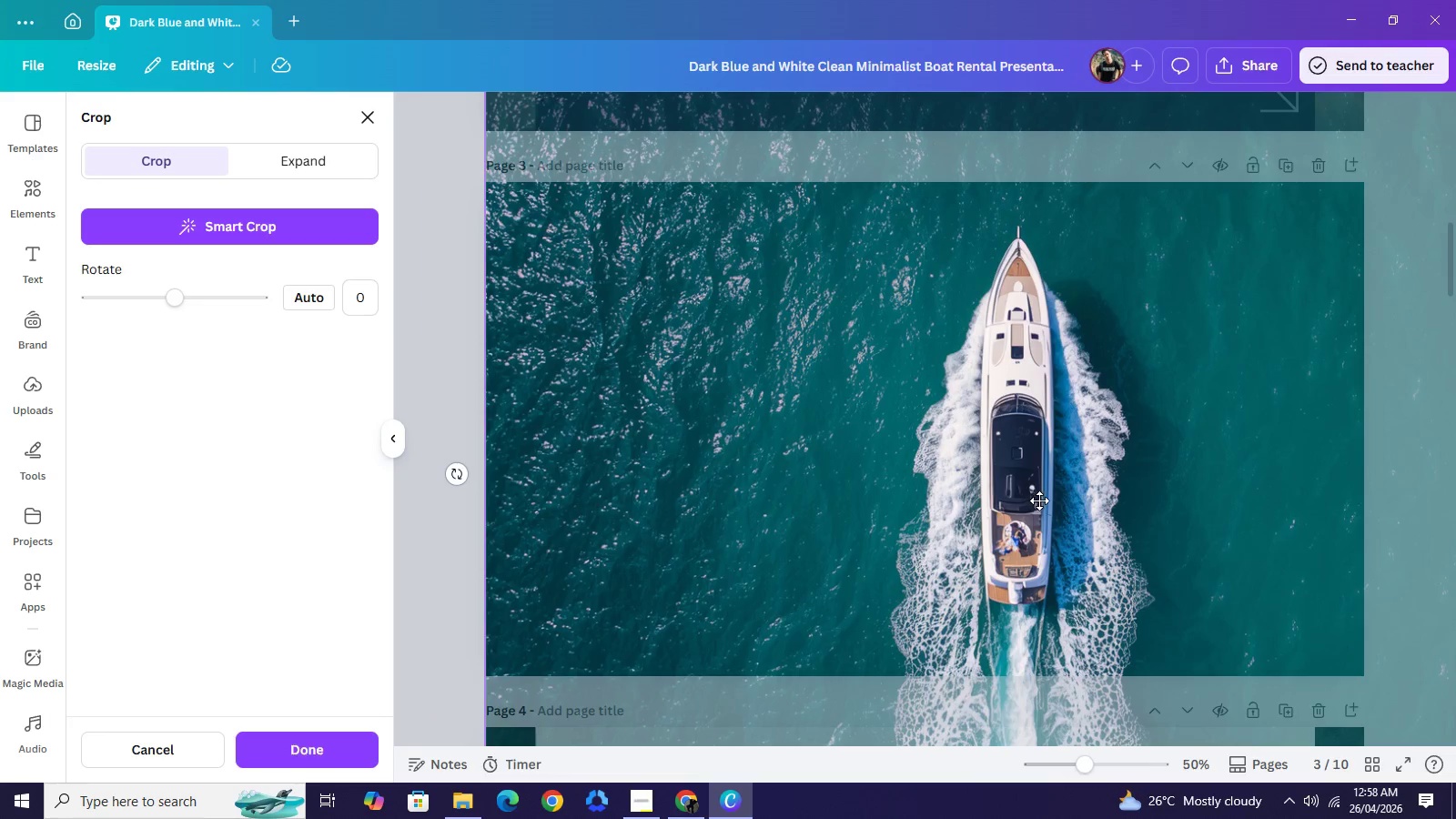 
left_click_drag(start_coordinate=[1037, 493], to_coordinate=[1039, 506])
 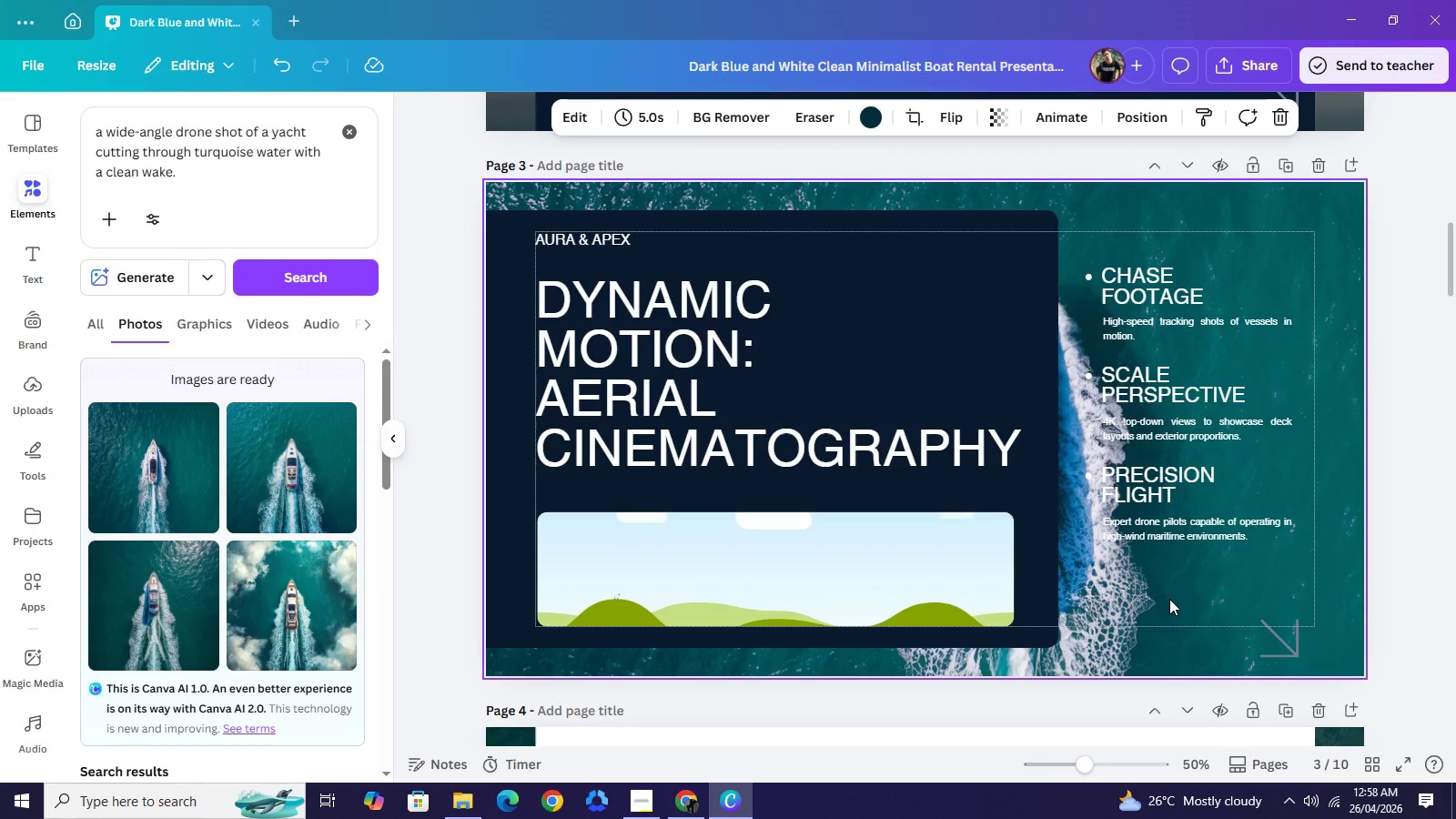 
wait(5.86)
 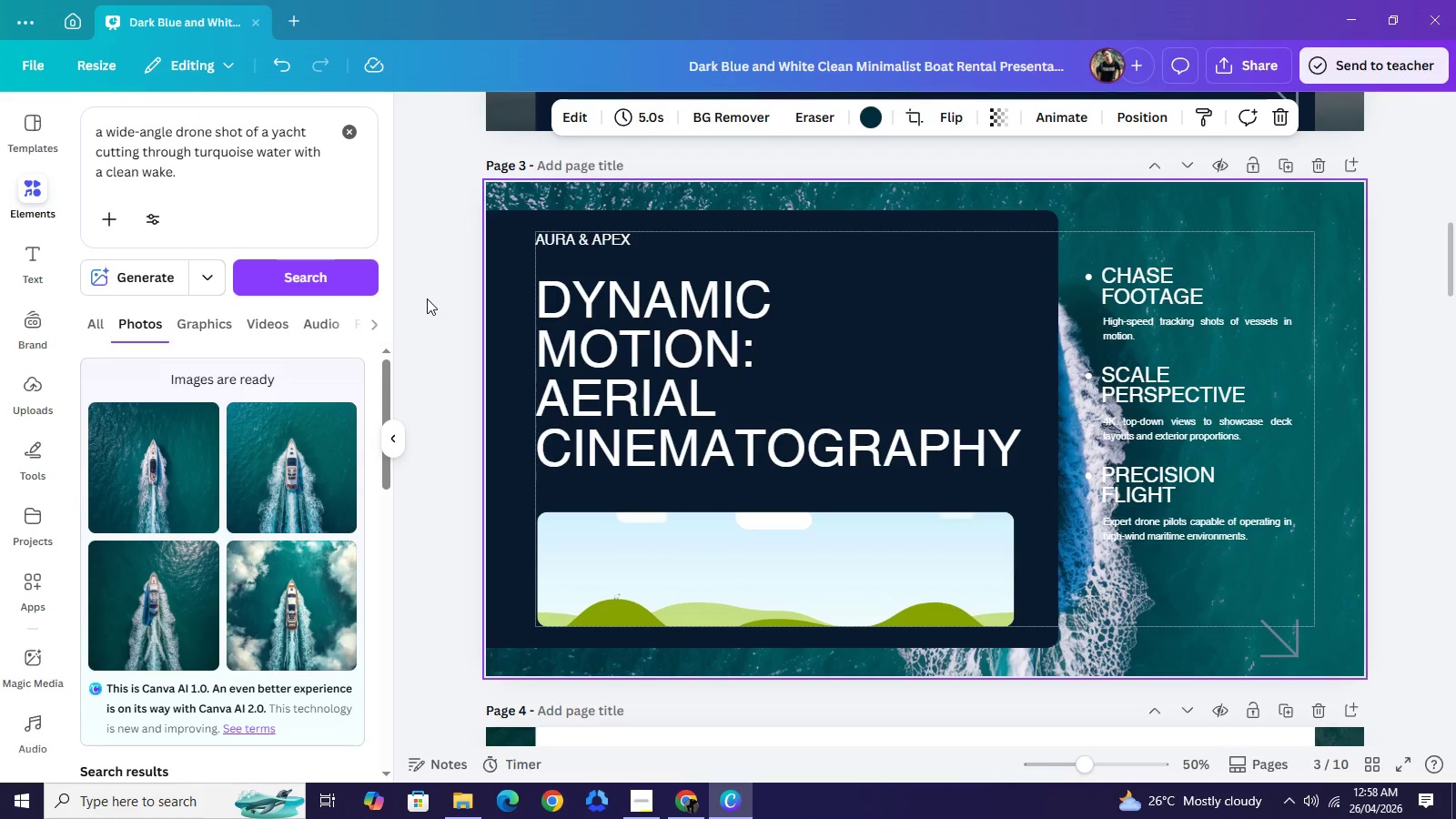 
left_click([1168, 597])
 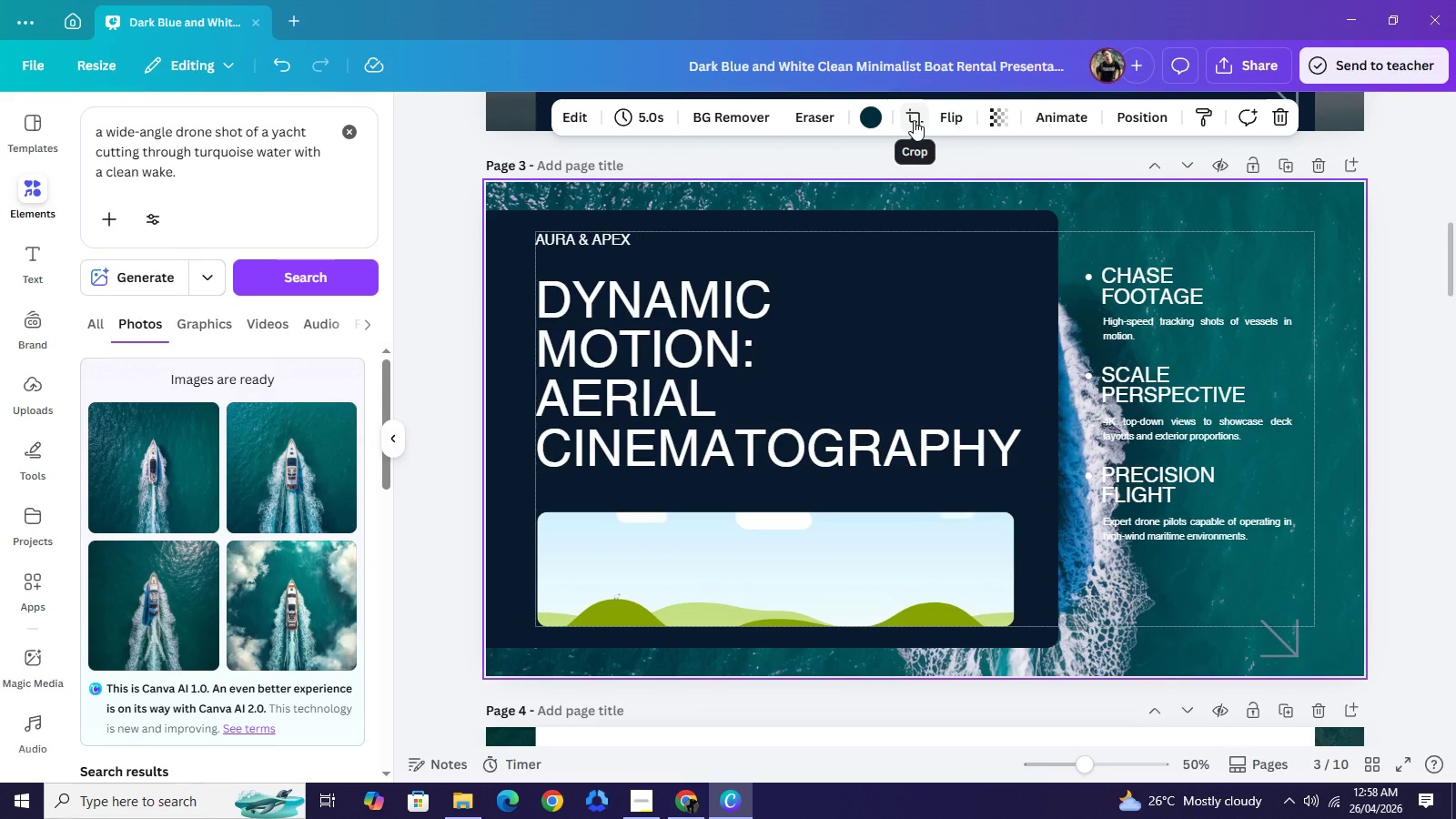 
wait(5.5)
 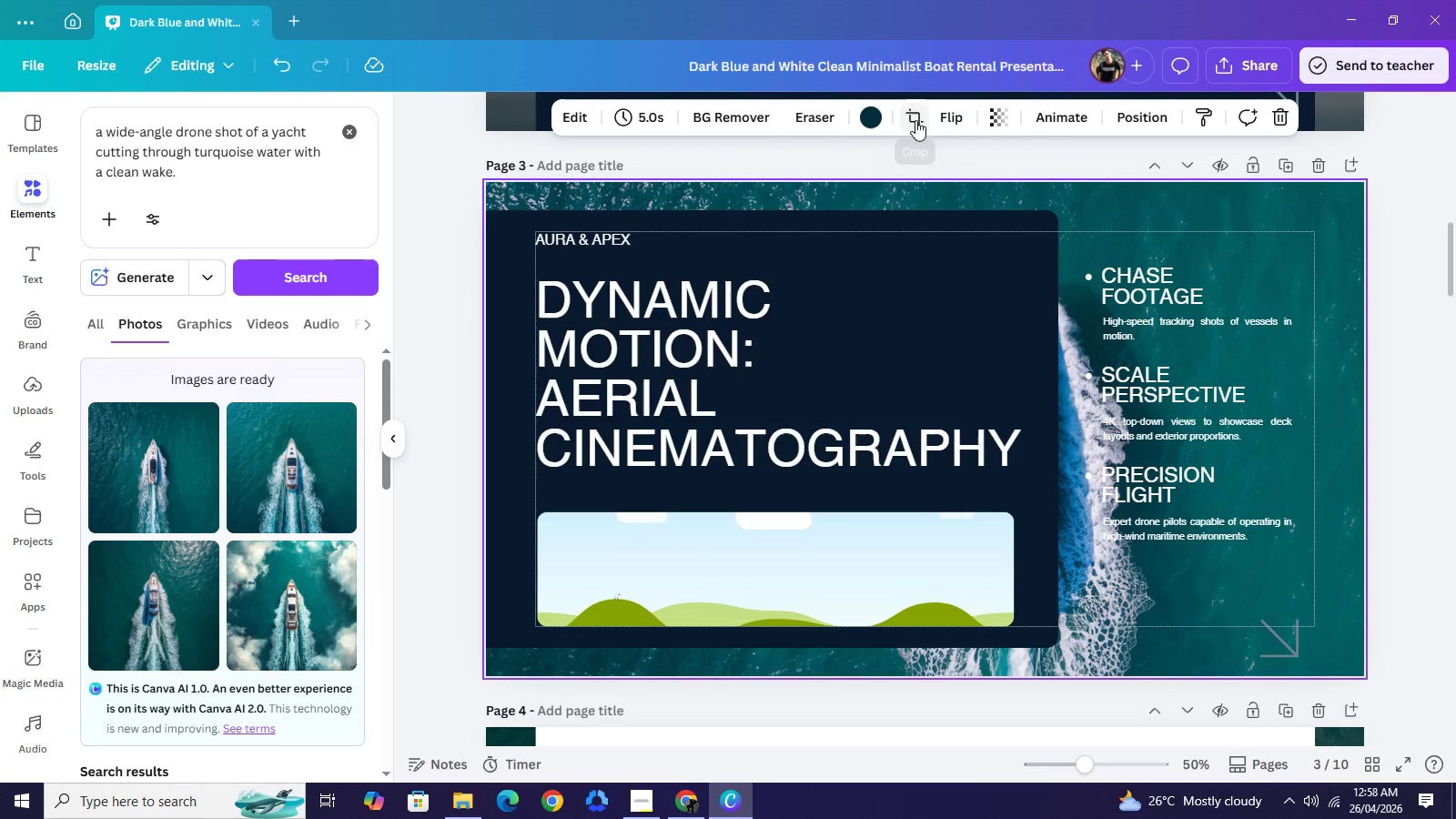 
left_click([914, 120])
 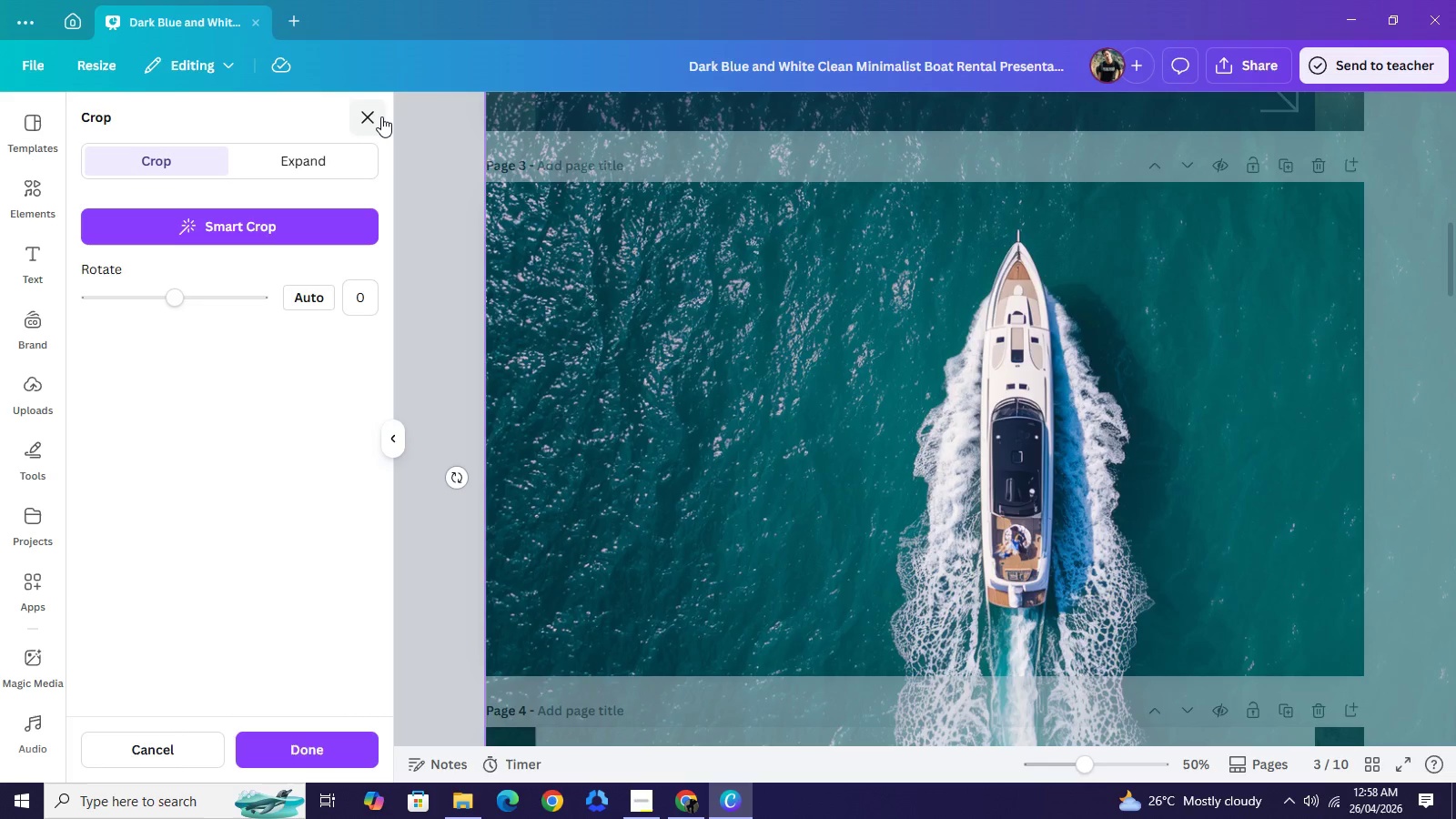 
left_click([381, 116])
 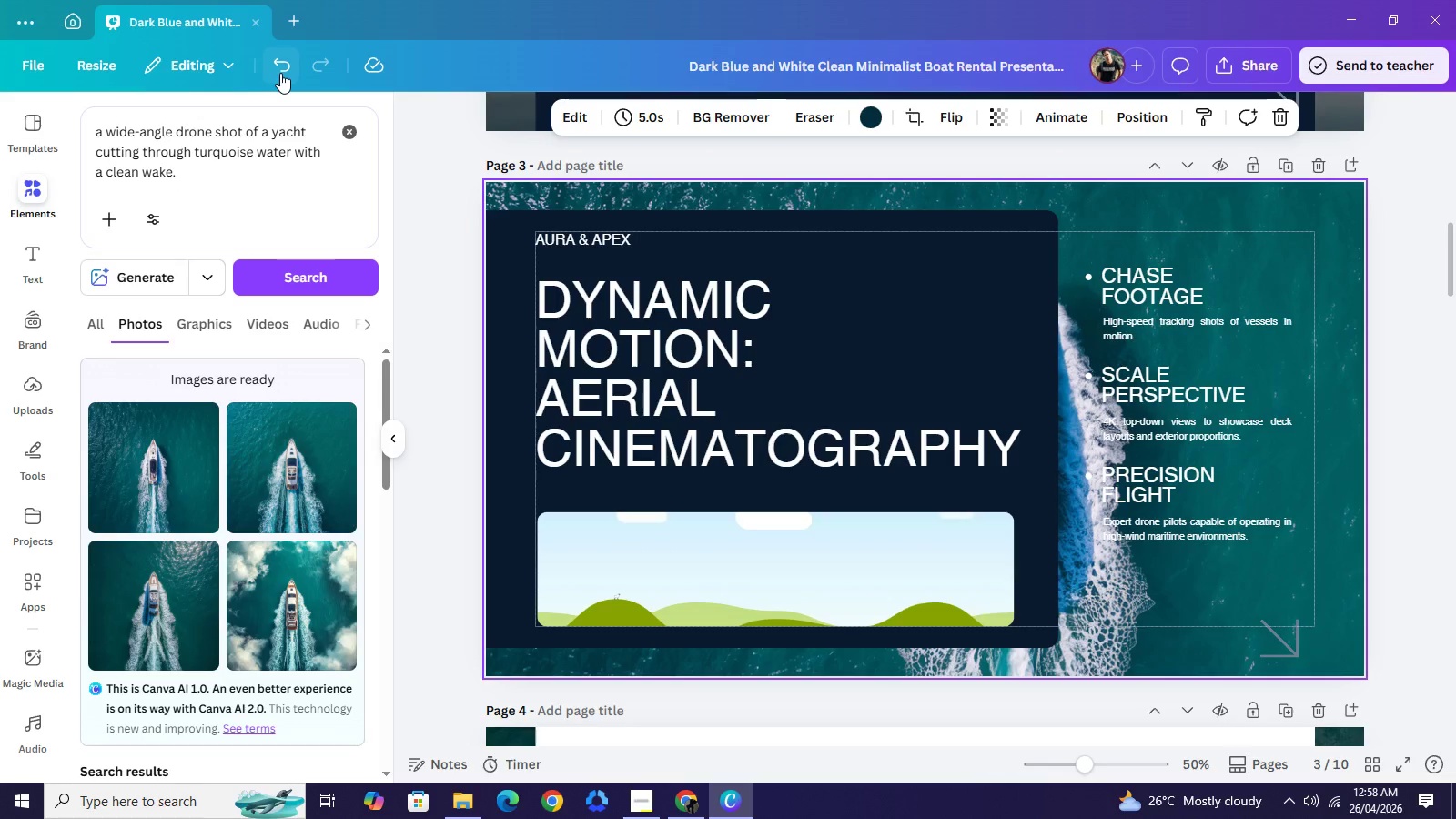 
left_click([280, 73])
 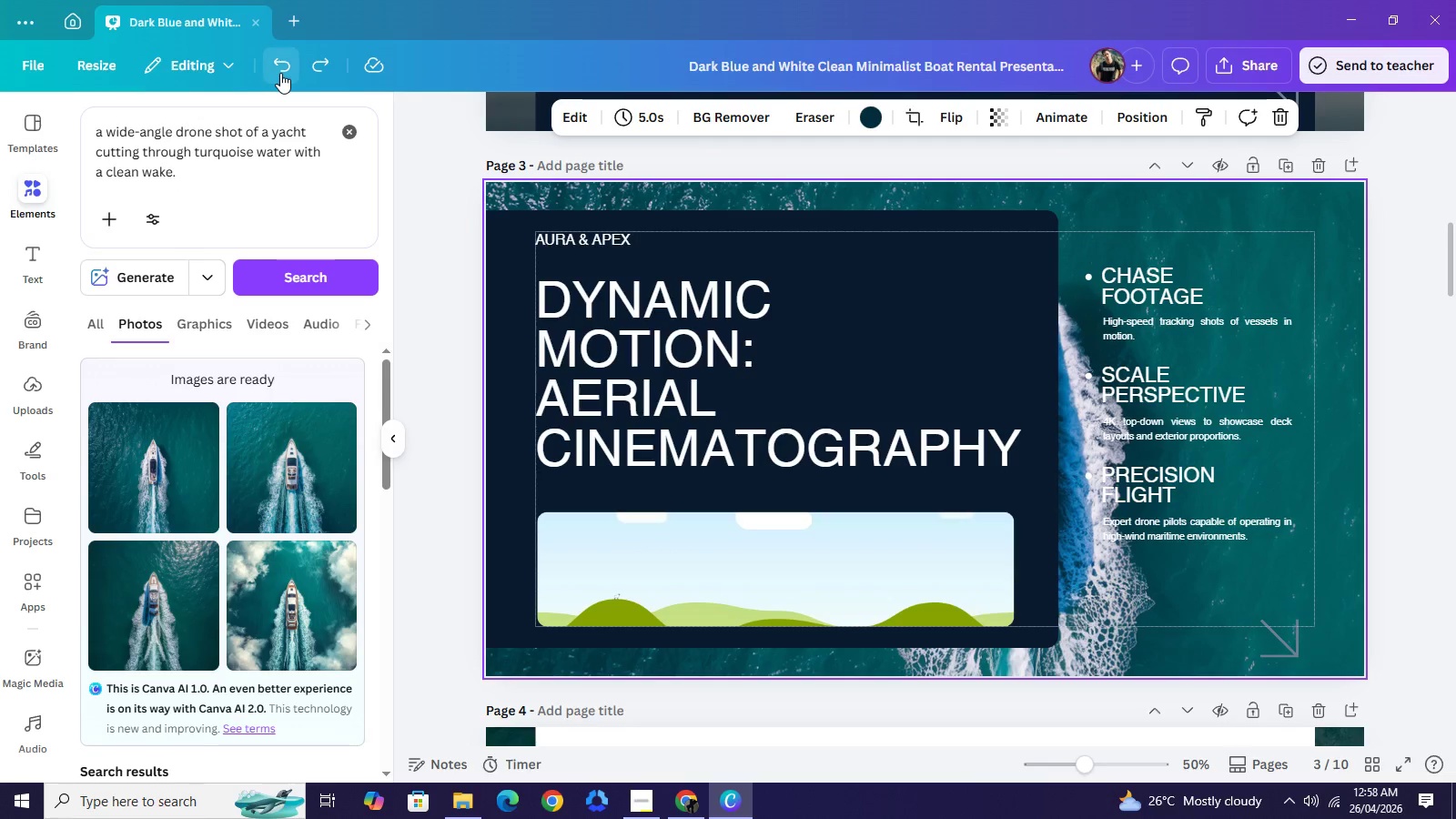 
left_click([280, 73])
 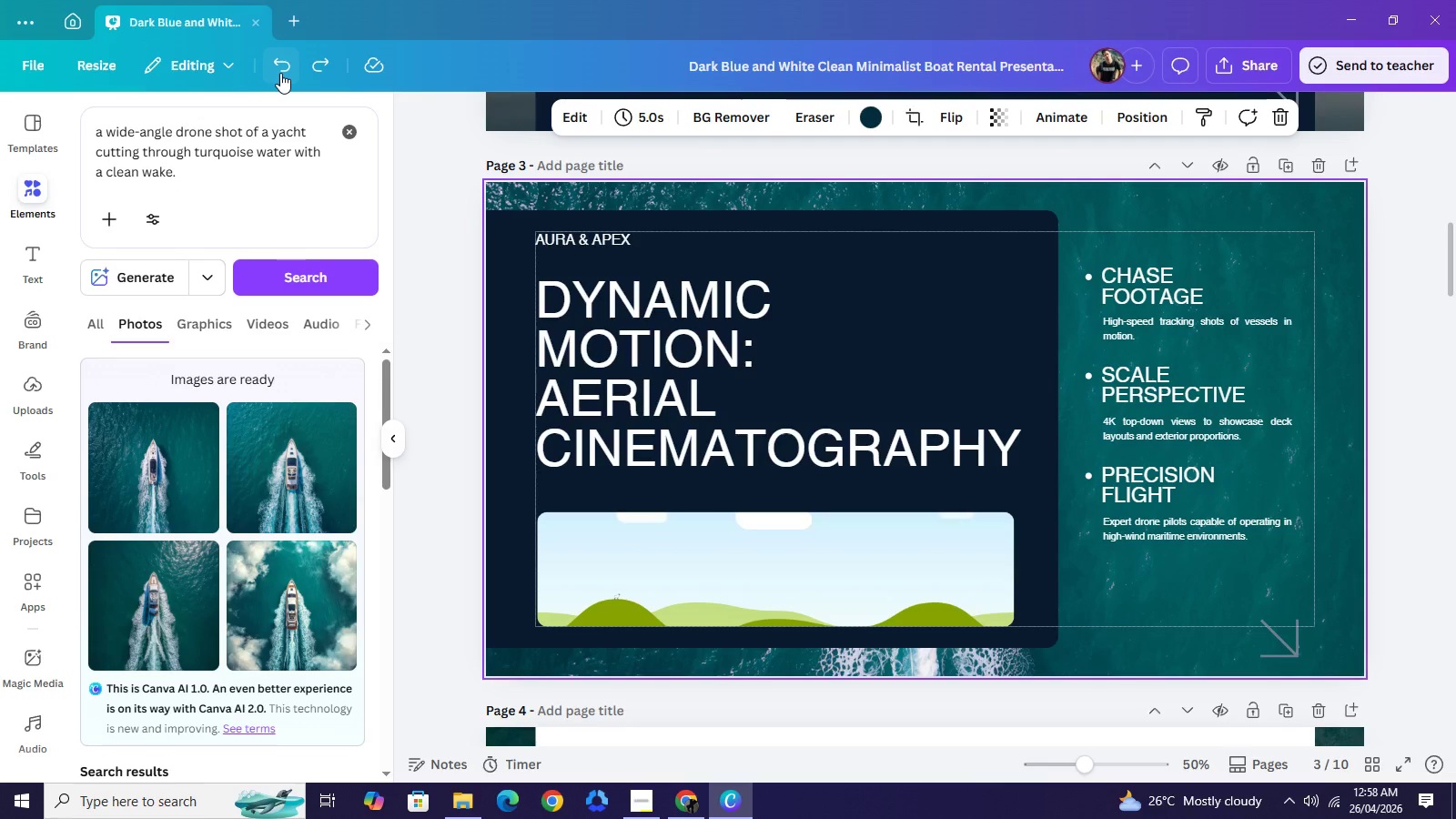 
left_click([280, 73])
 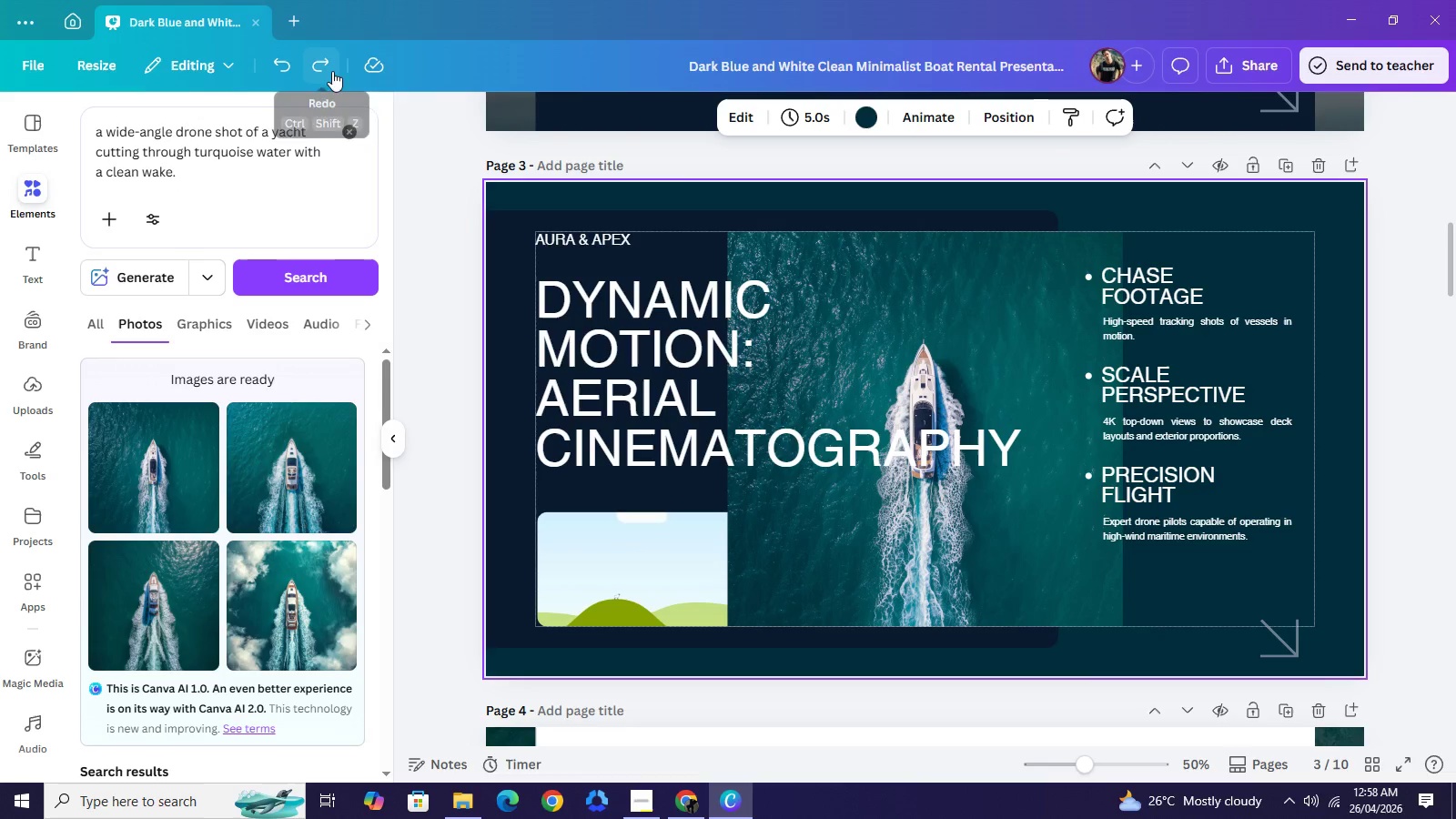 
left_click([332, 71])
 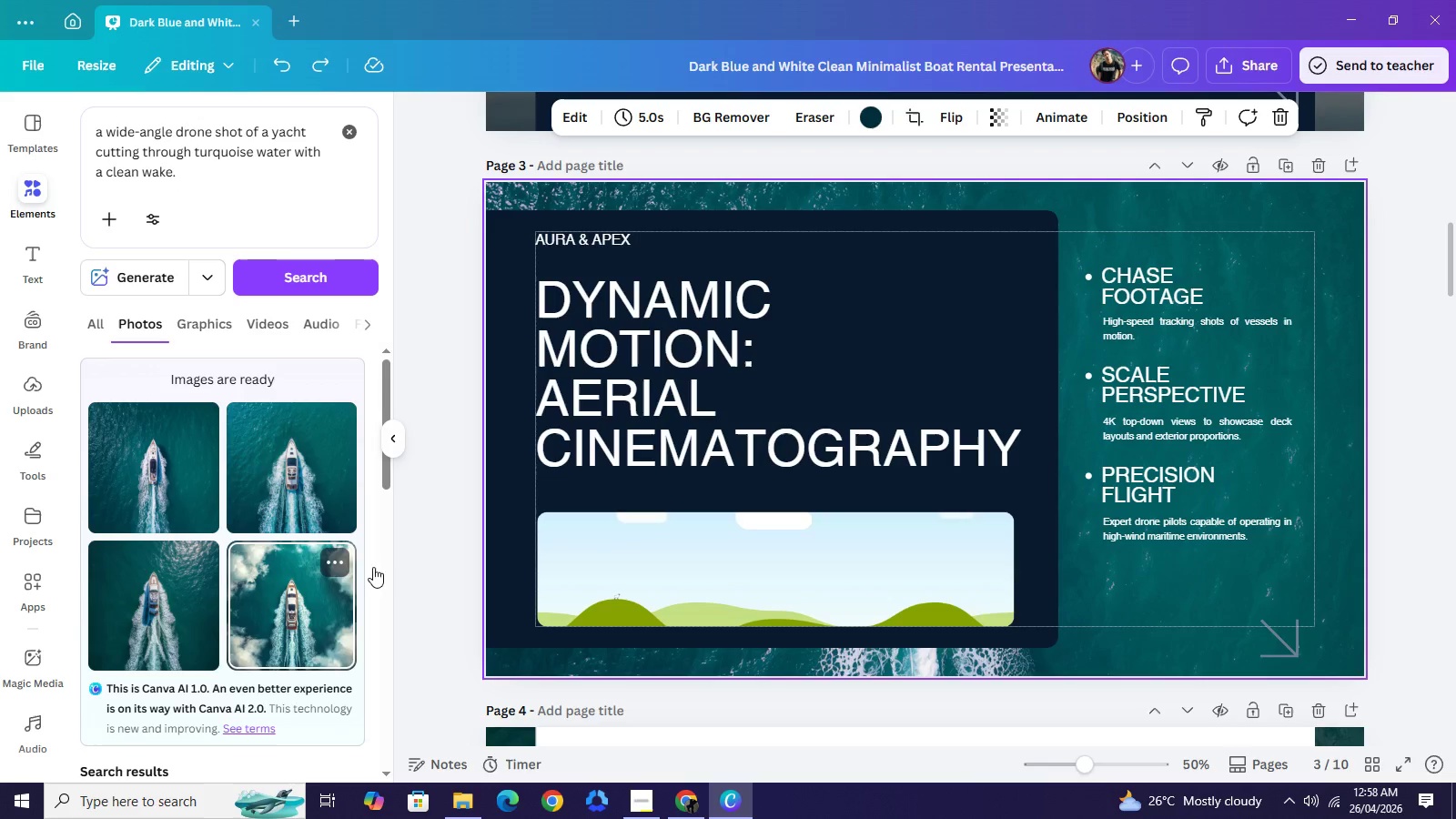 
scroll: coordinate [282, 527], scroll_direction: down, amount: 3.0
 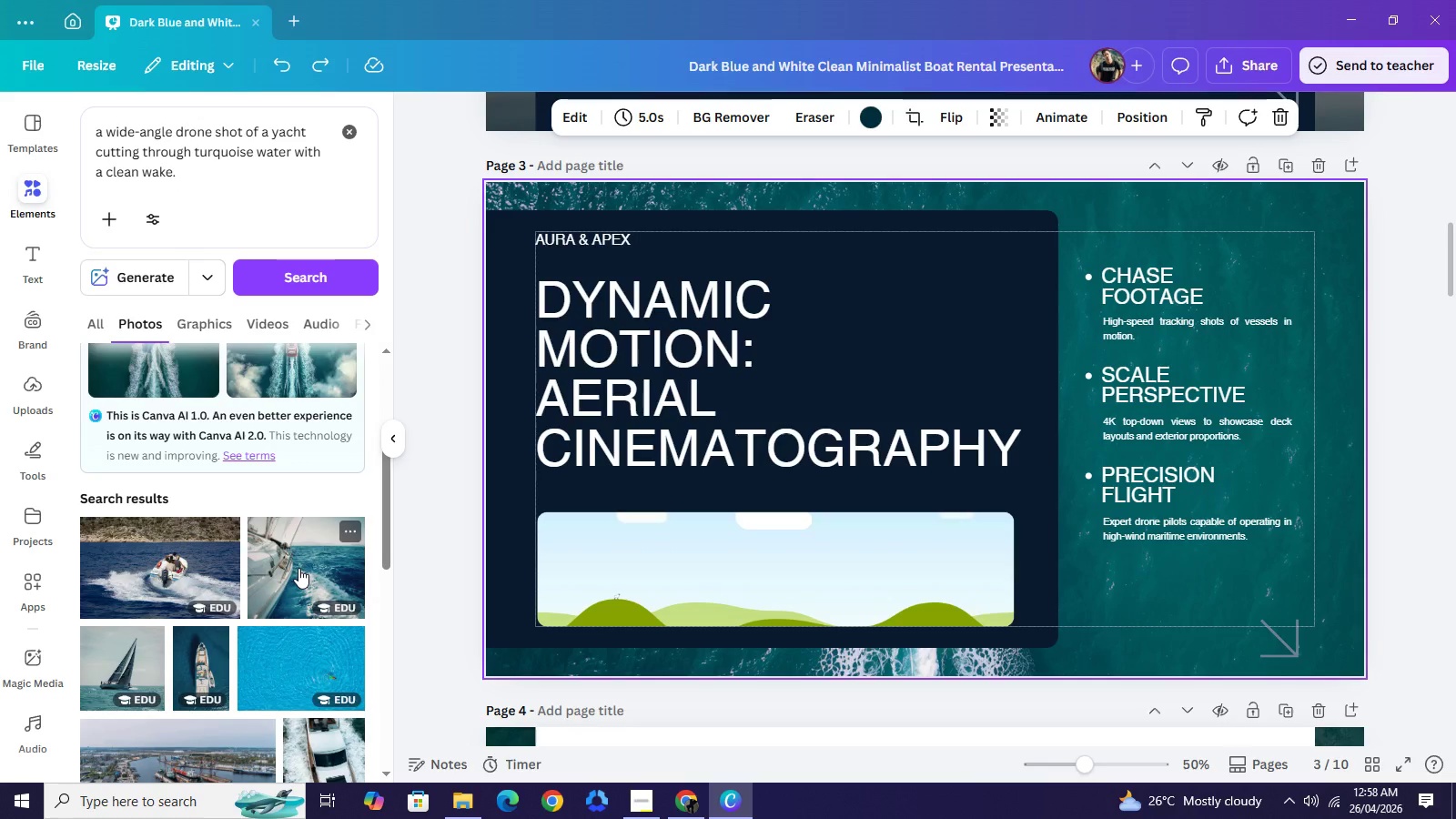 
left_click([298, 568])
 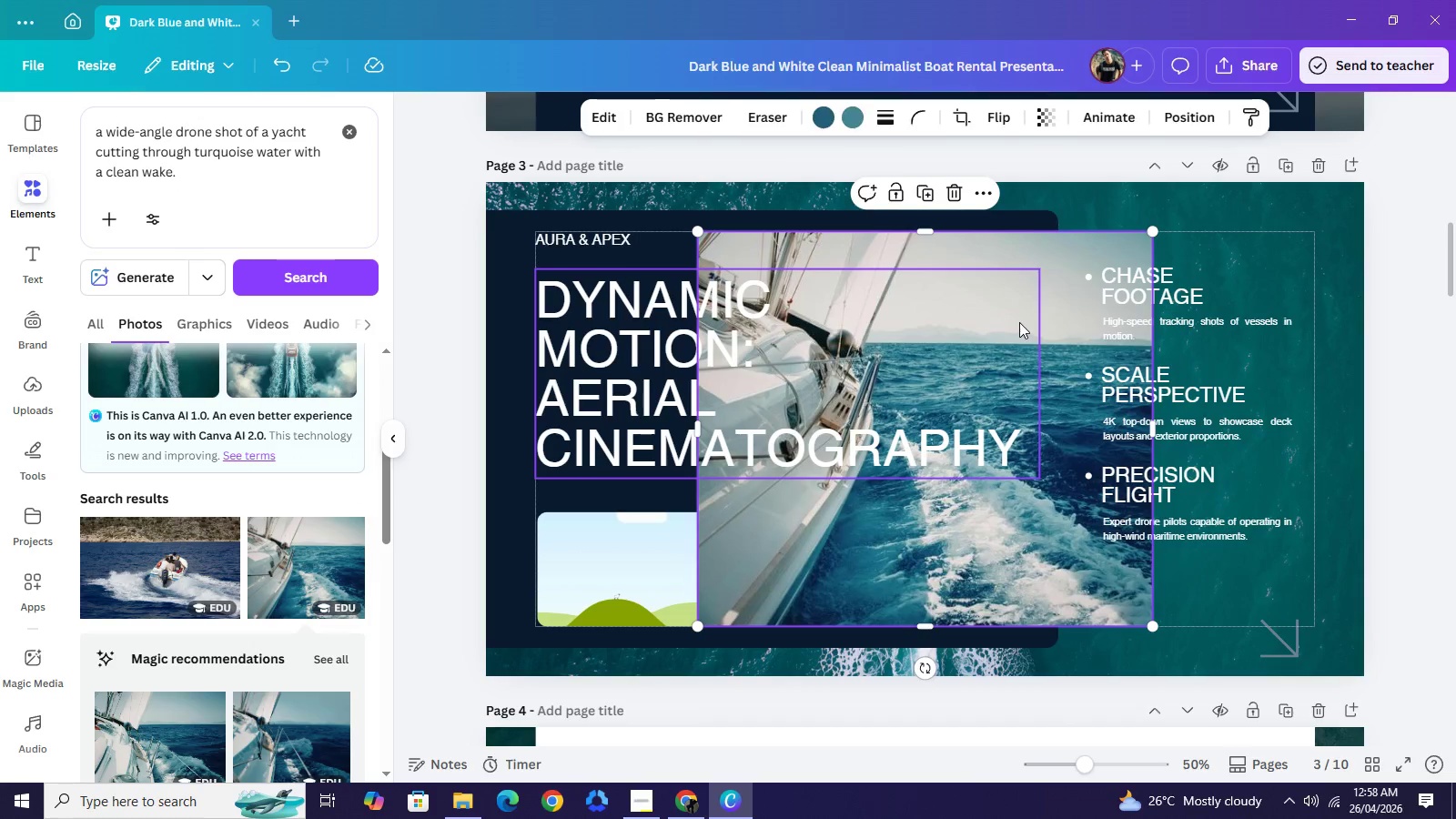 
left_click_drag(start_coordinate=[1057, 325], to_coordinate=[925, 546])
 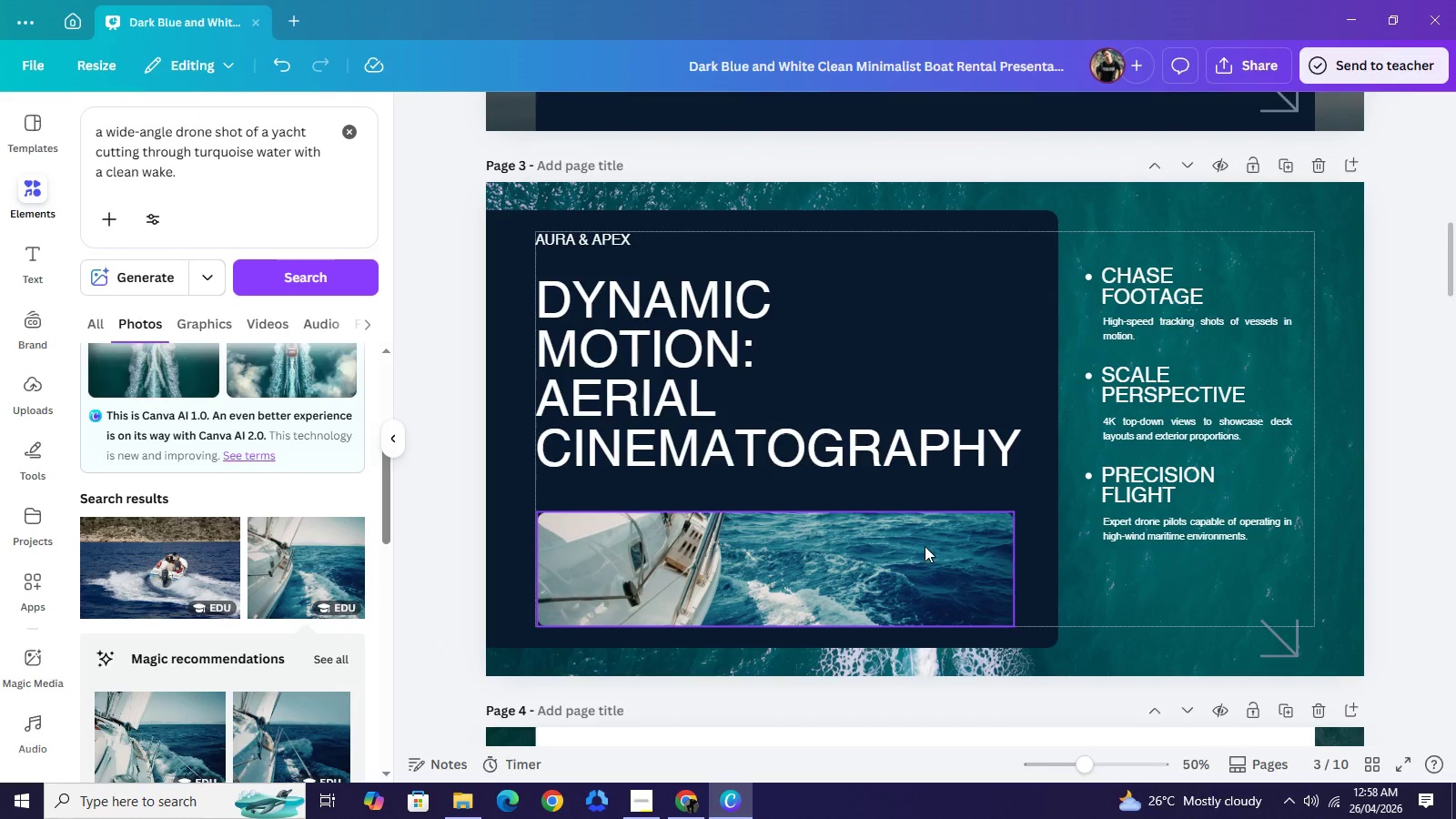 
left_click([925, 546])
 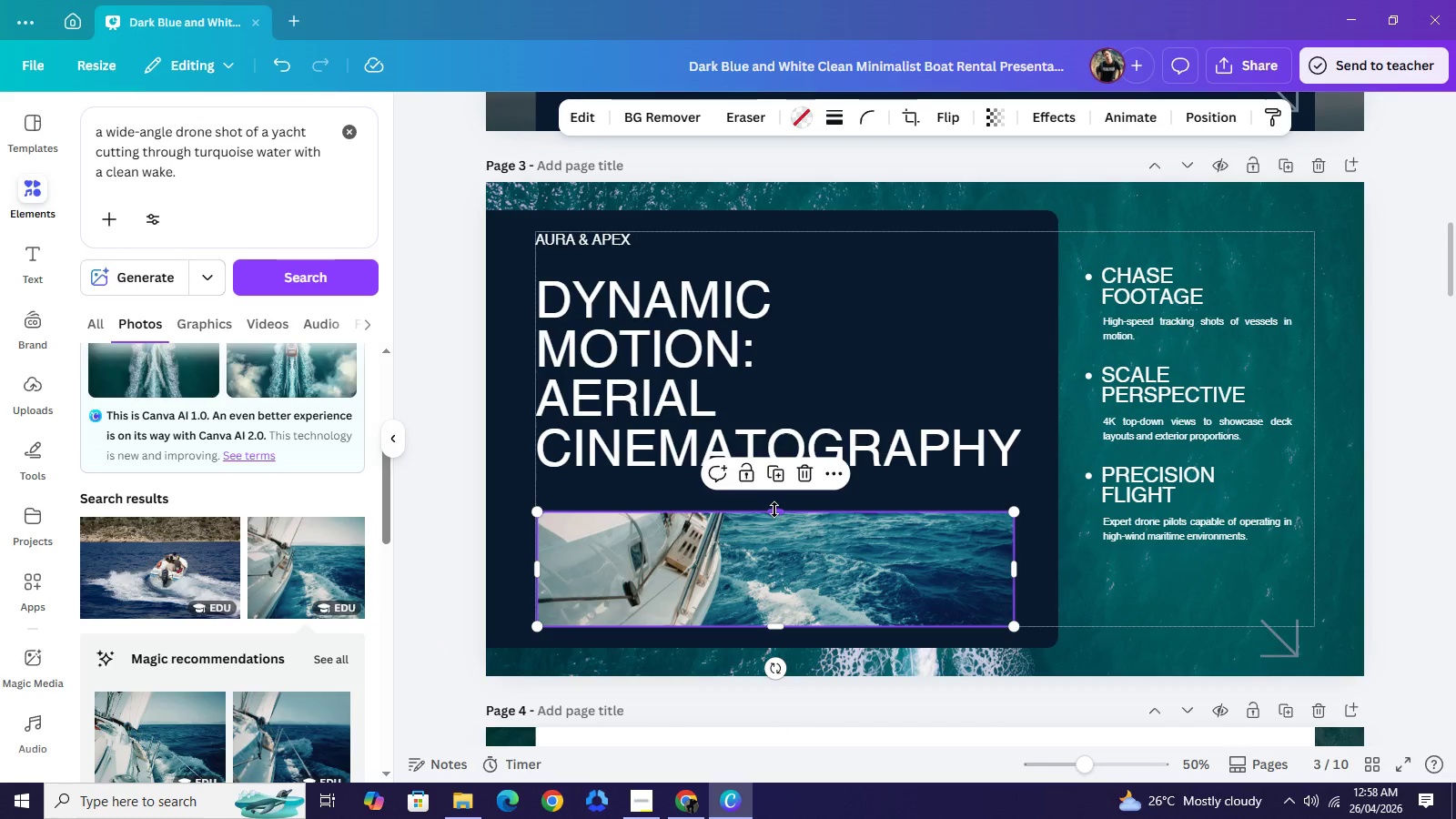 
left_click_drag(start_coordinate=[774, 510], to_coordinate=[780, 499])
 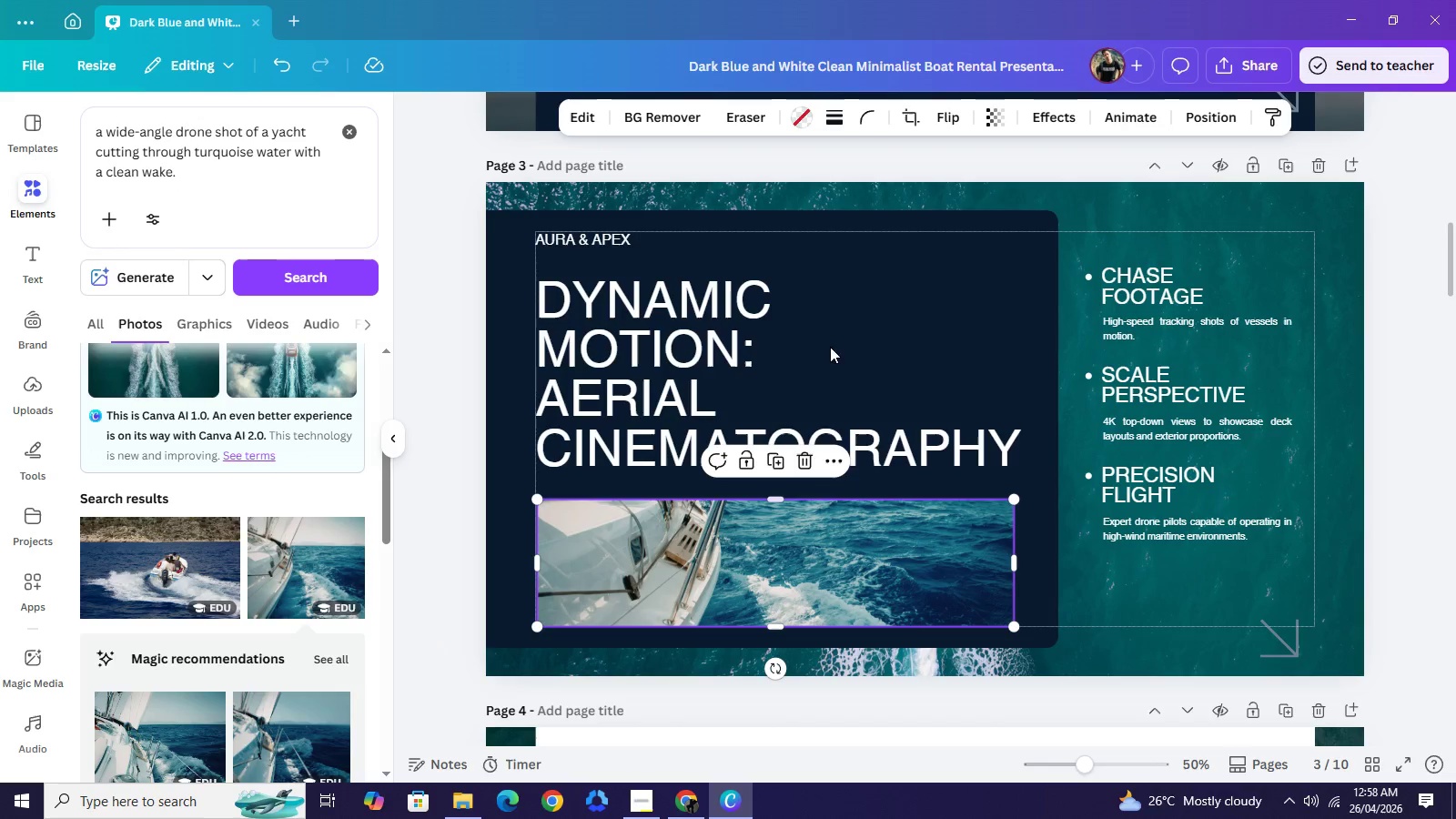 
left_click([773, 552])
 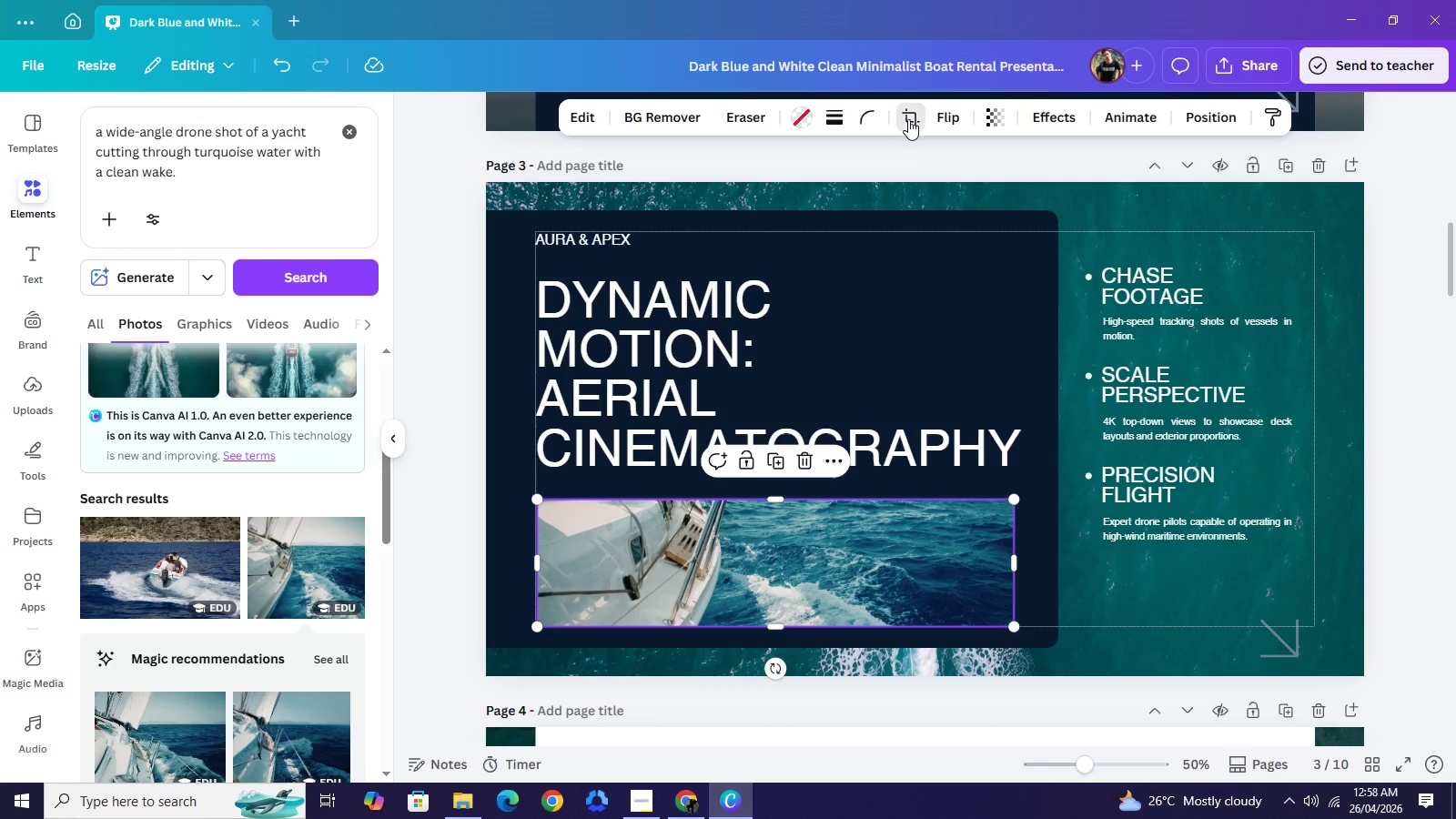 
left_click([908, 118])
 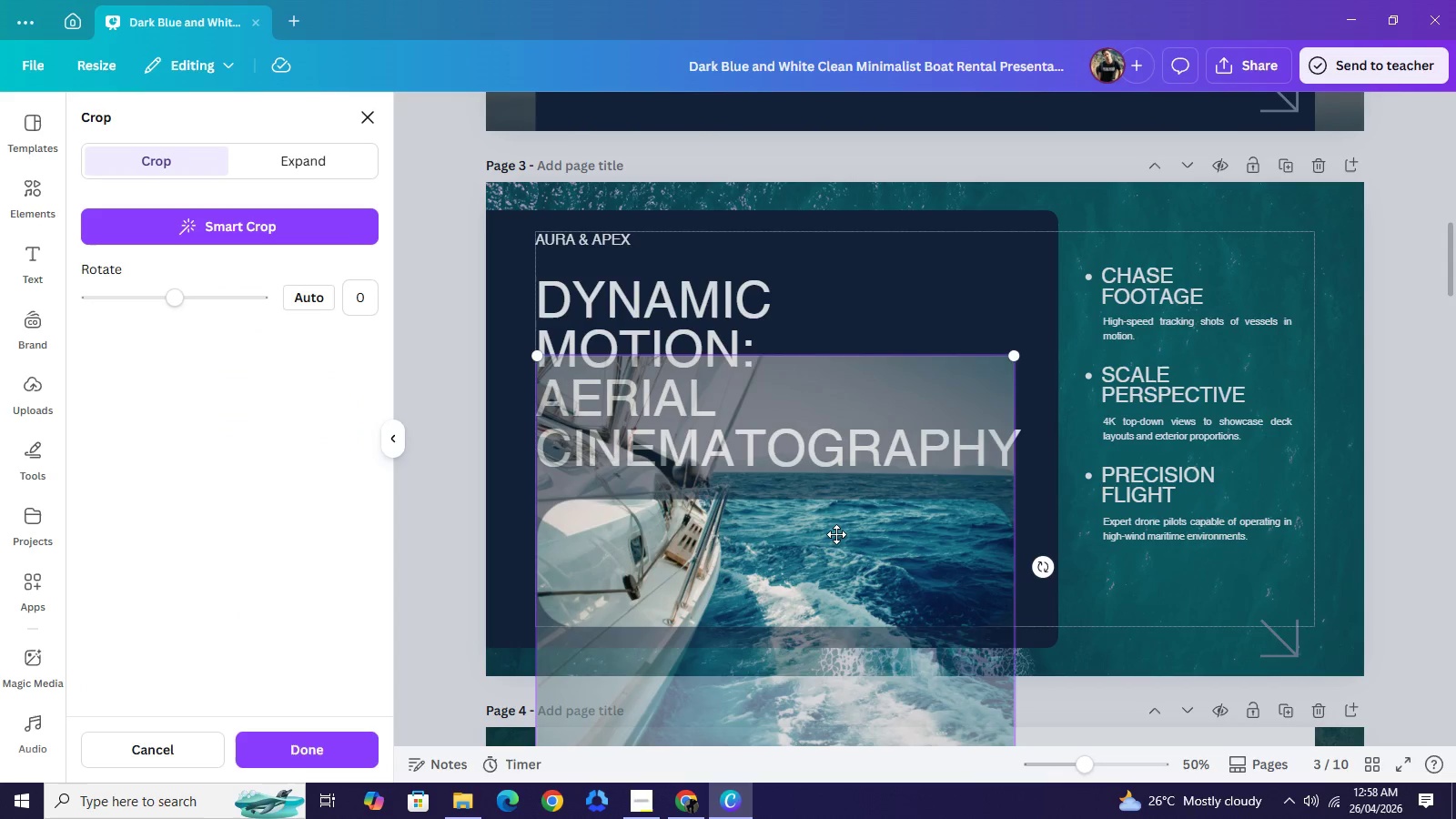 
left_click_drag(start_coordinate=[835, 531], to_coordinate=[848, 631])
 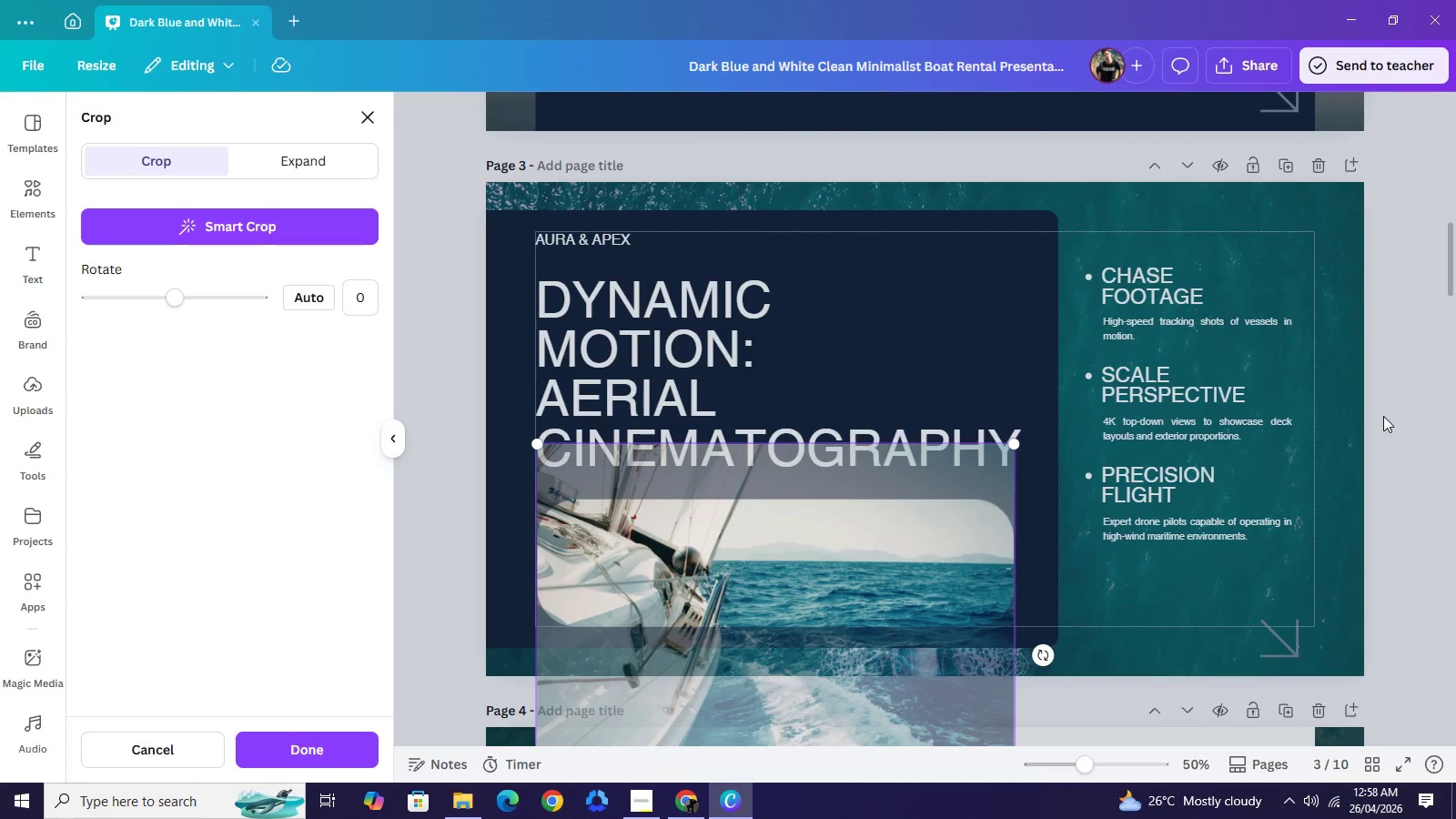 
left_click([1383, 416])
 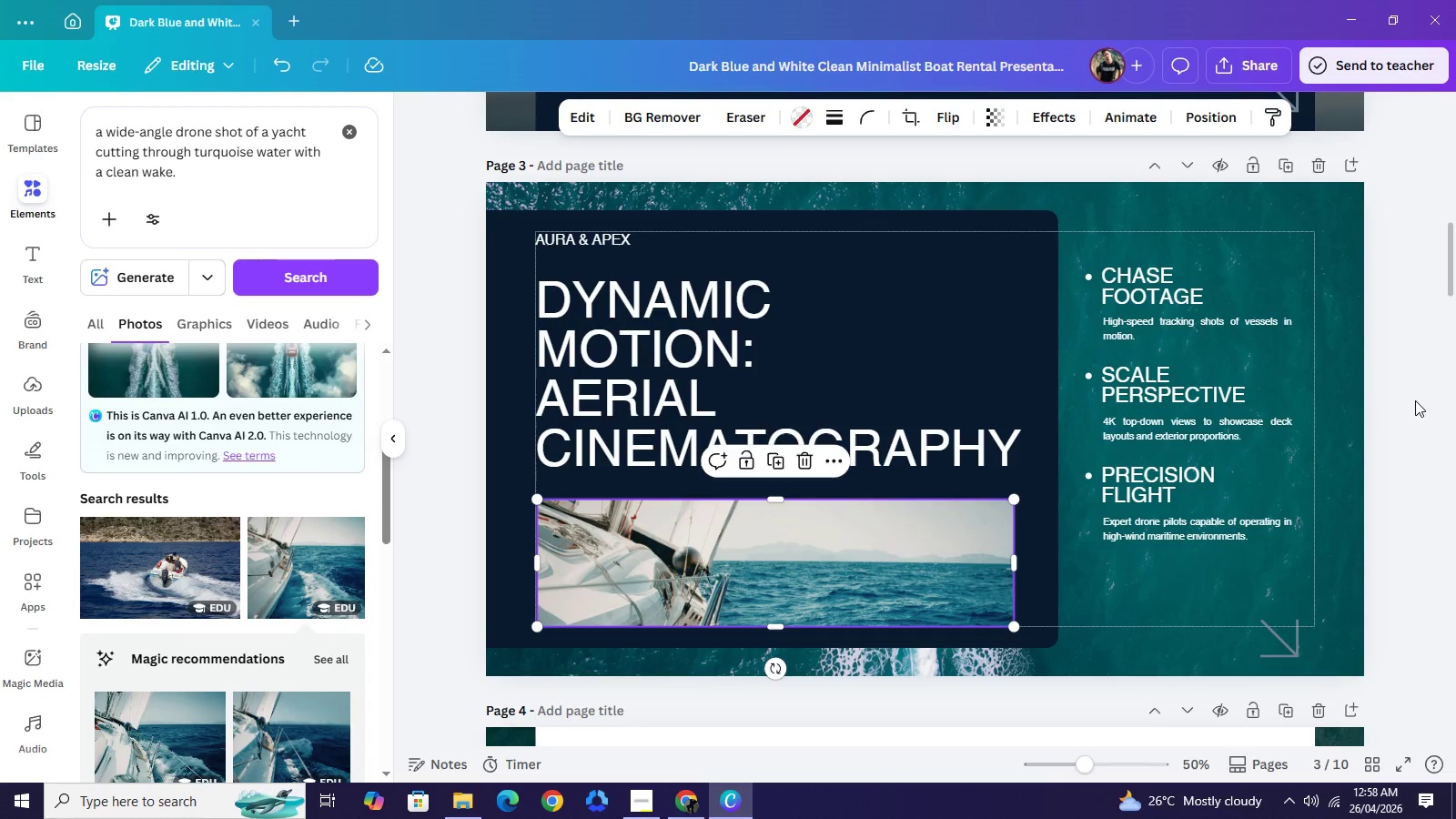 
left_click([1415, 400])
 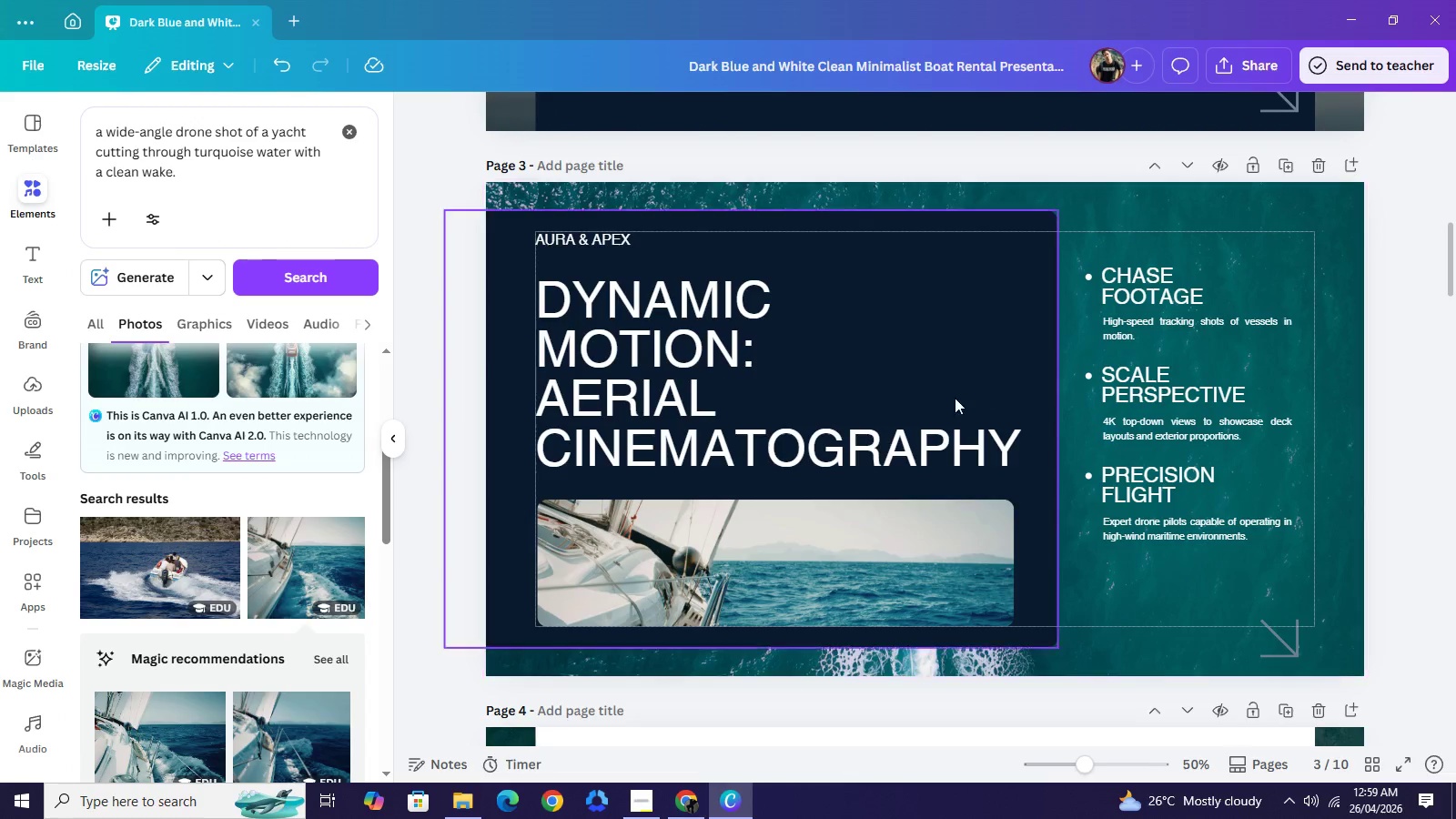 
wait(6.23)
 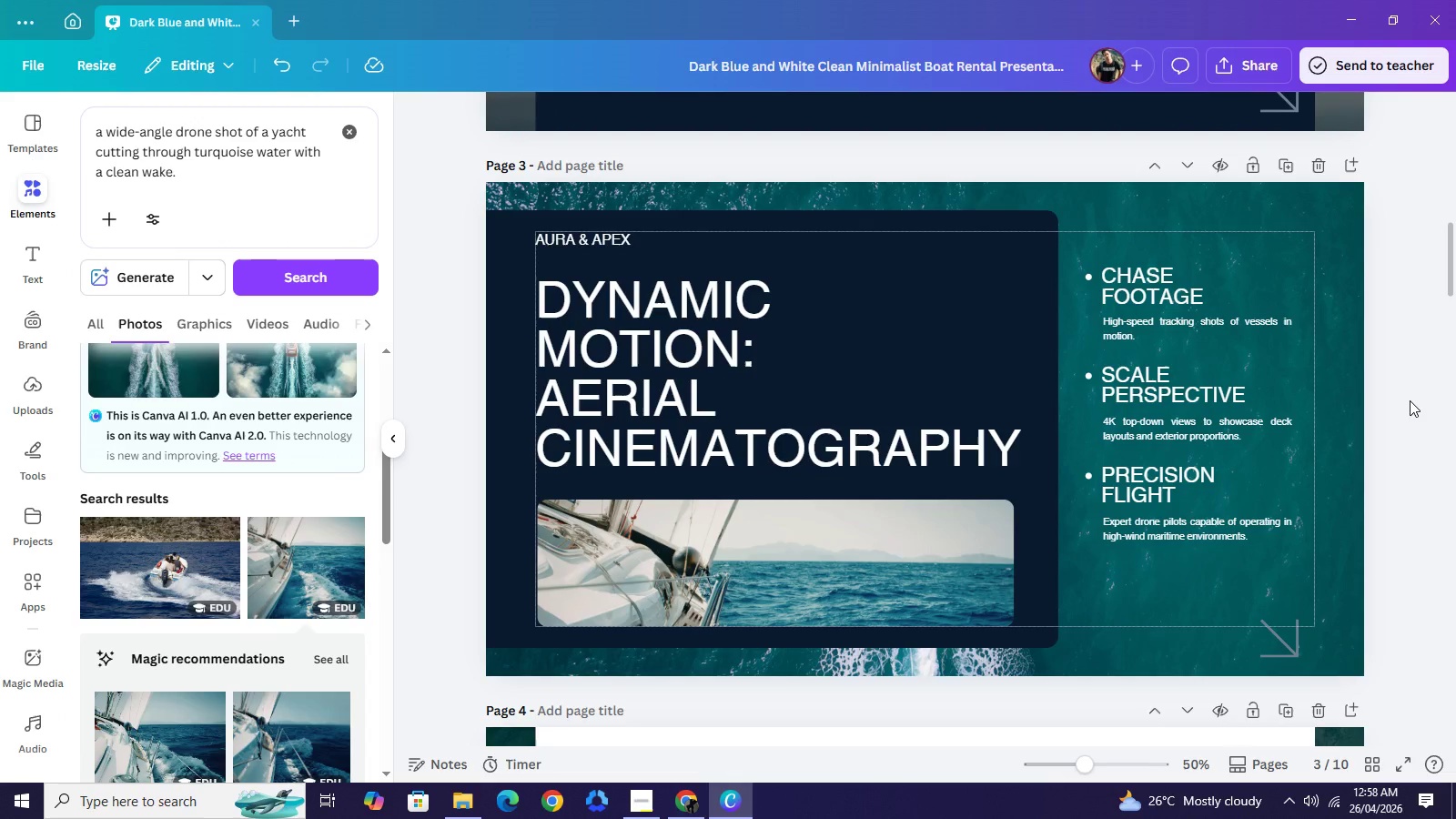 
left_click([778, 351])
 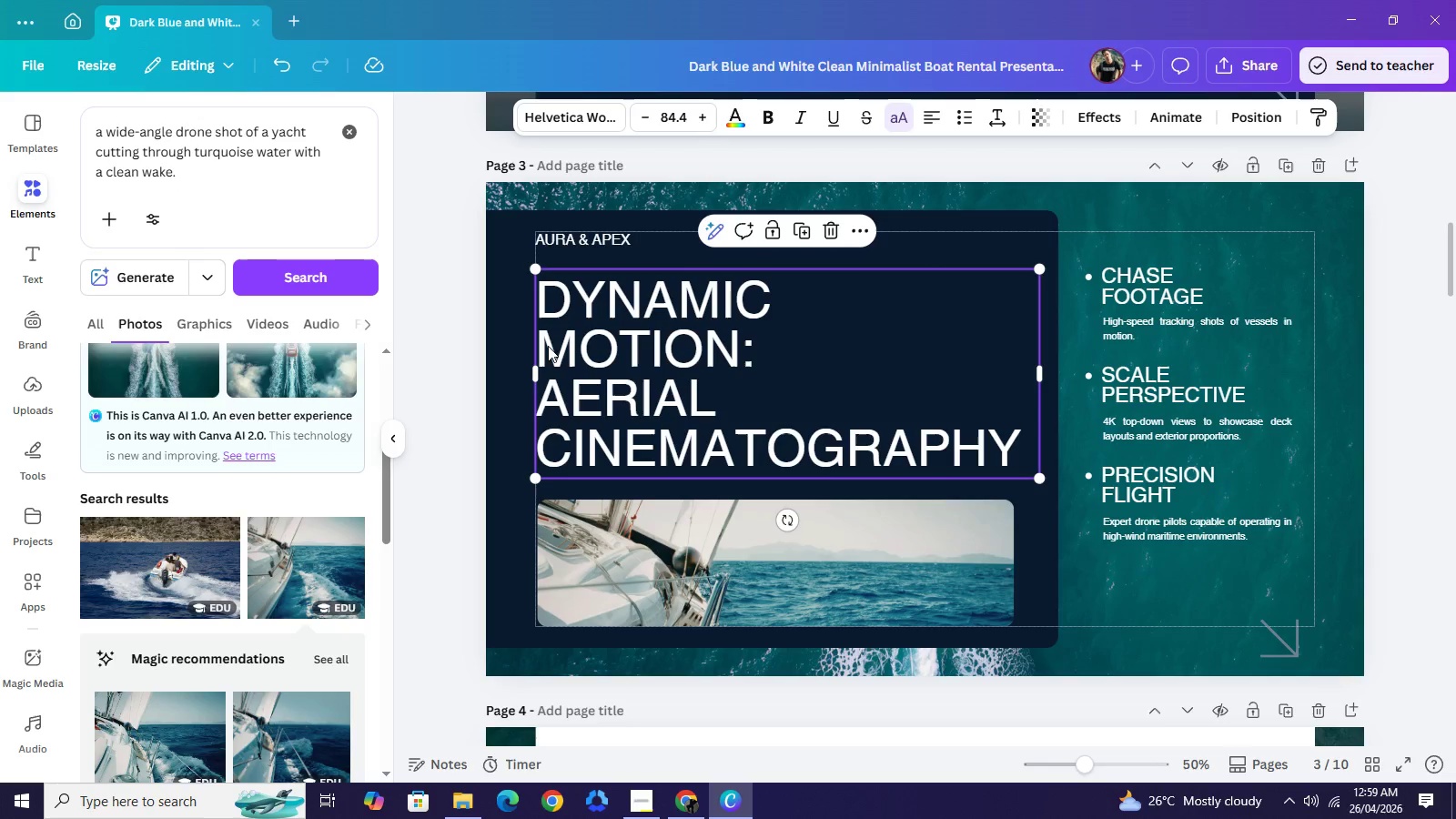 
left_click([544, 344])
 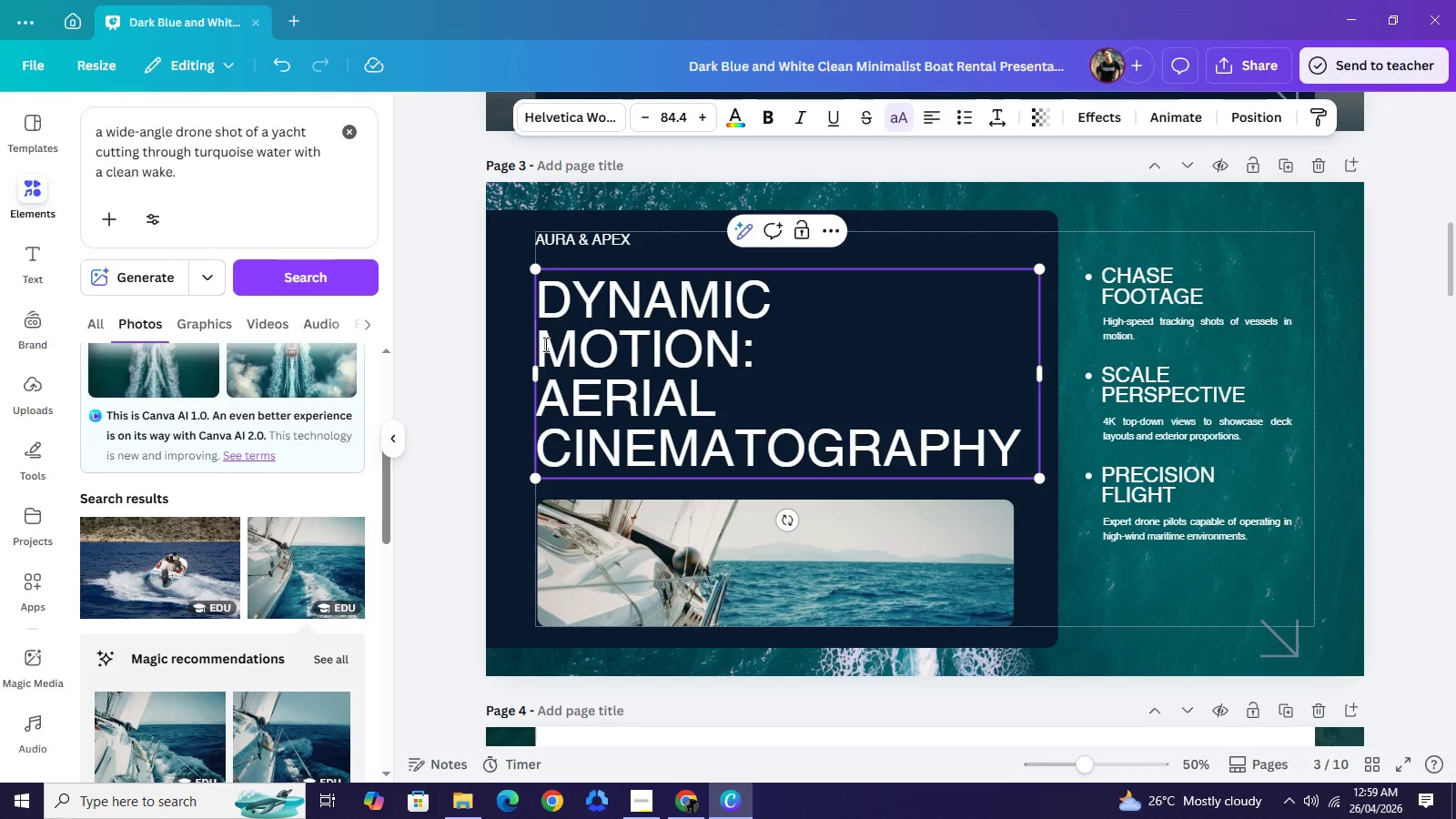 
key(Backspace)
 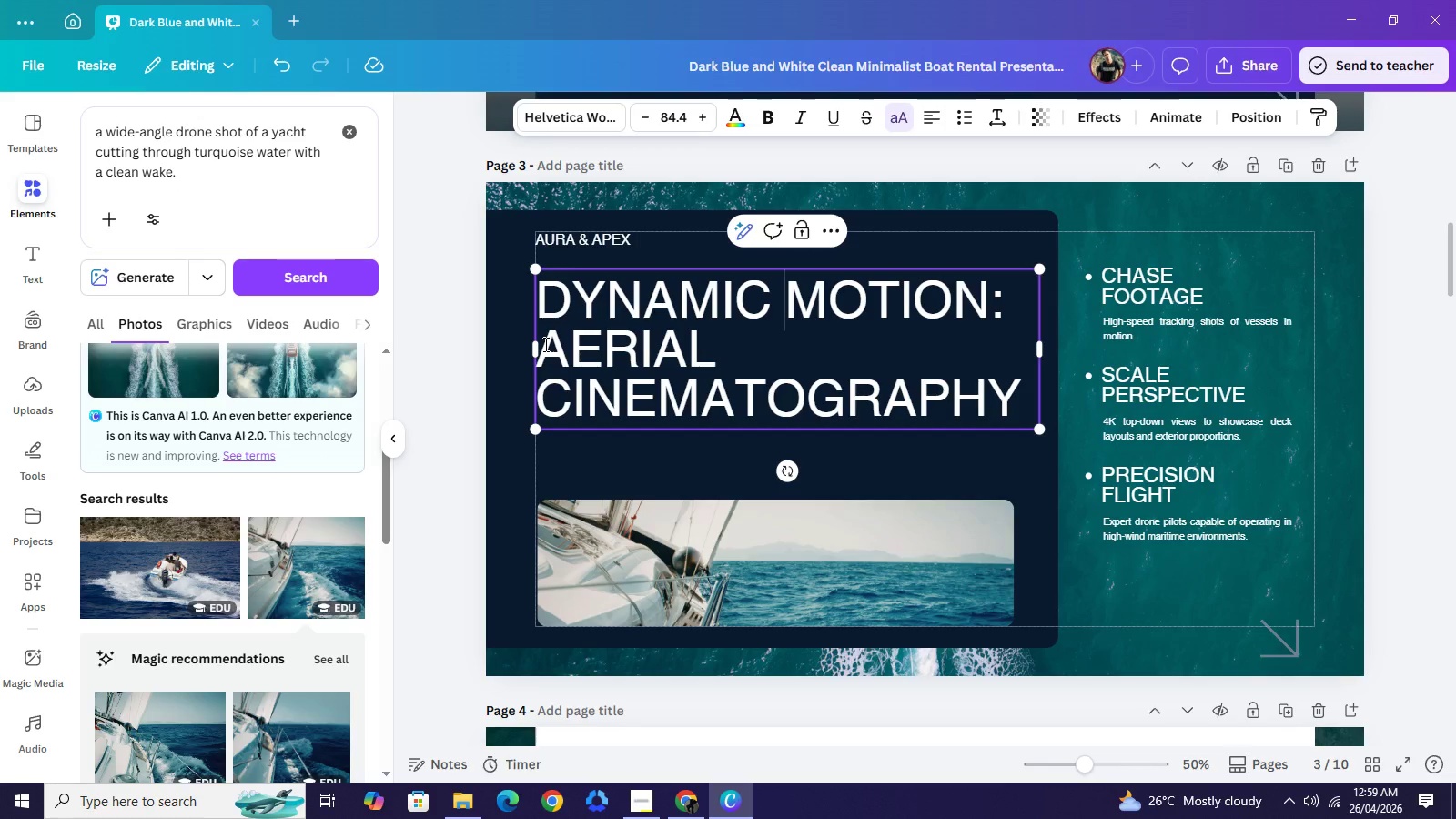 
key(Space)
 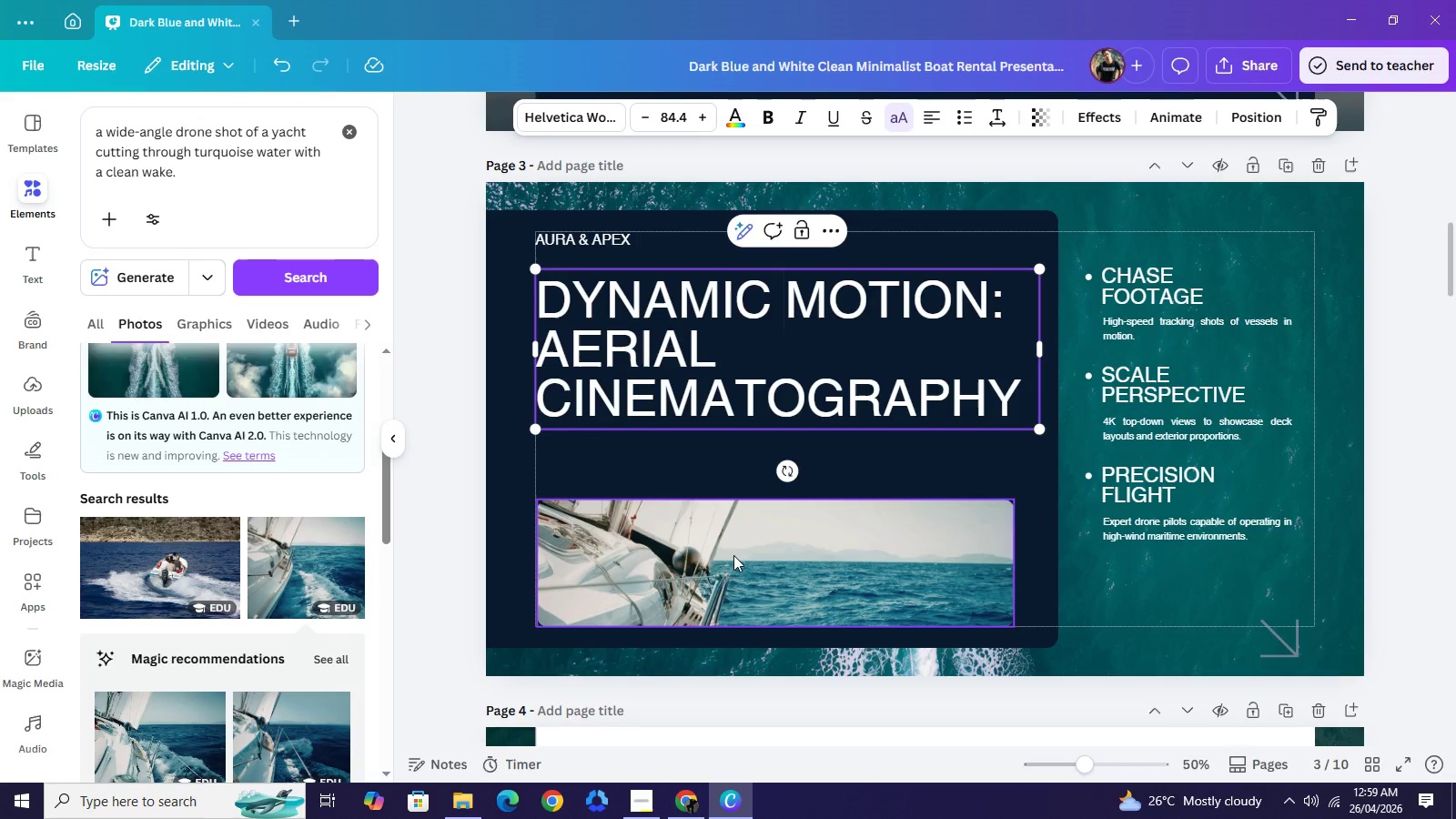 
left_click([734, 555])
 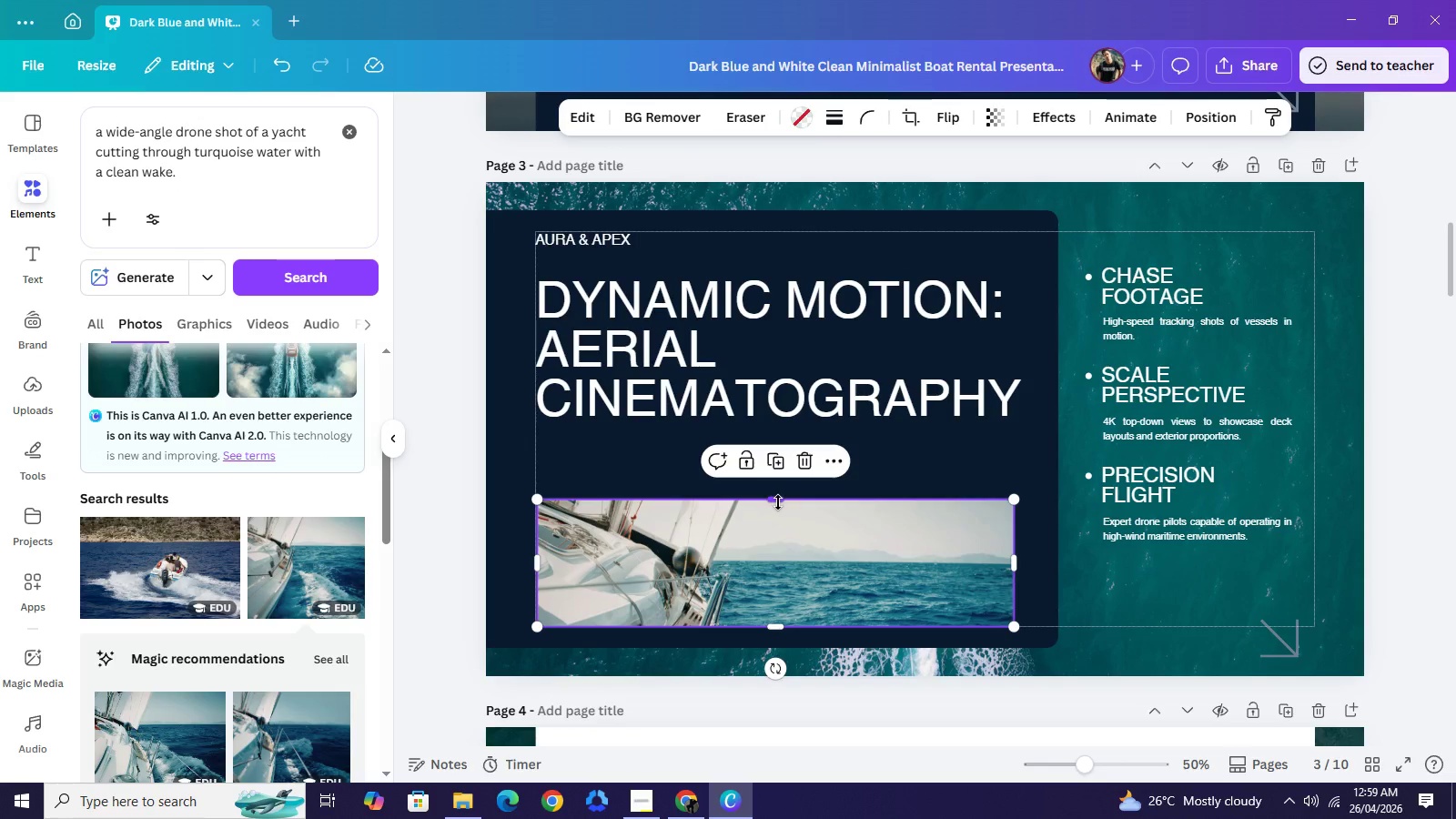 
left_click_drag(start_coordinate=[778, 502], to_coordinate=[774, 451])
 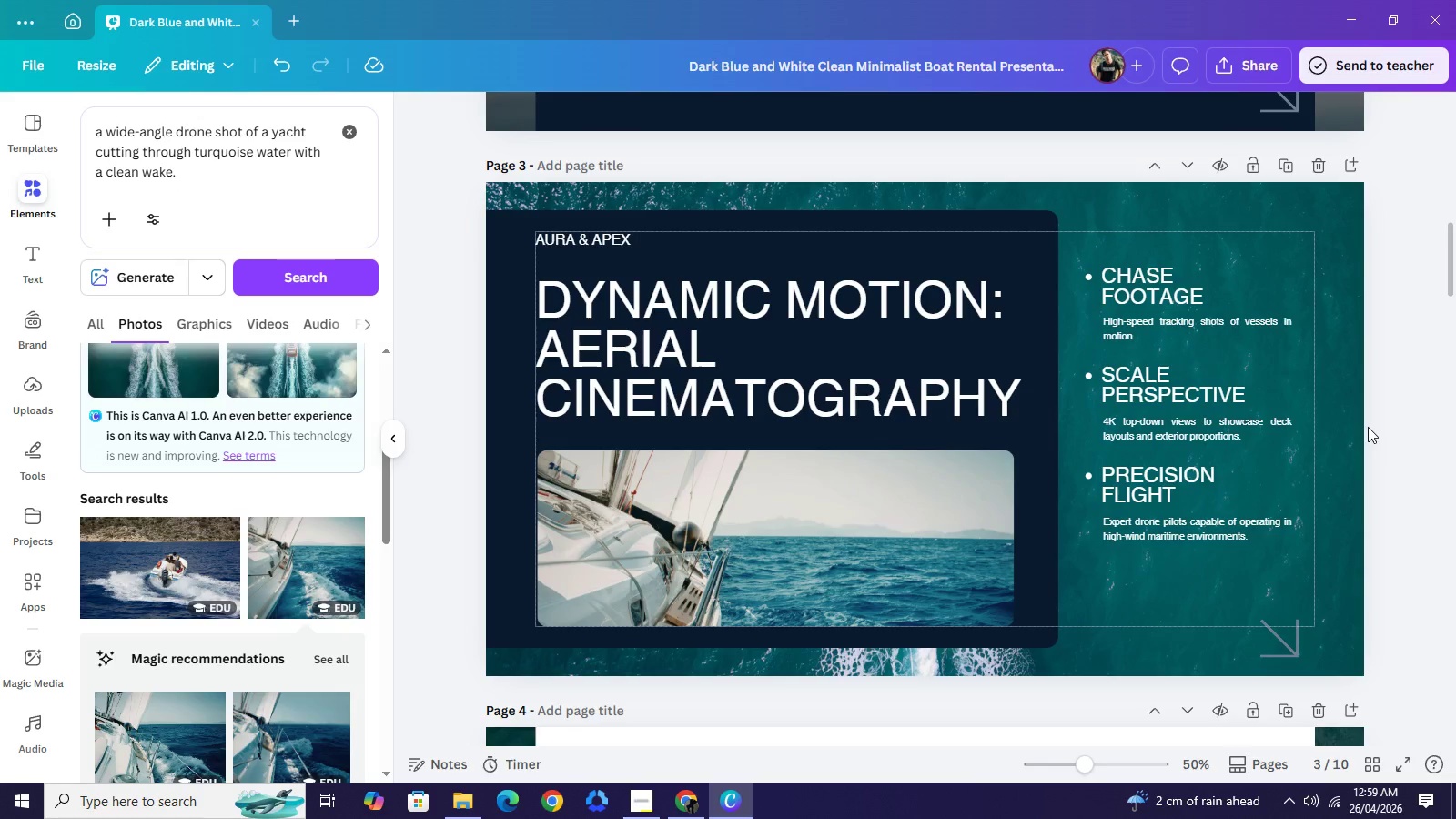 
wait(26.77)
 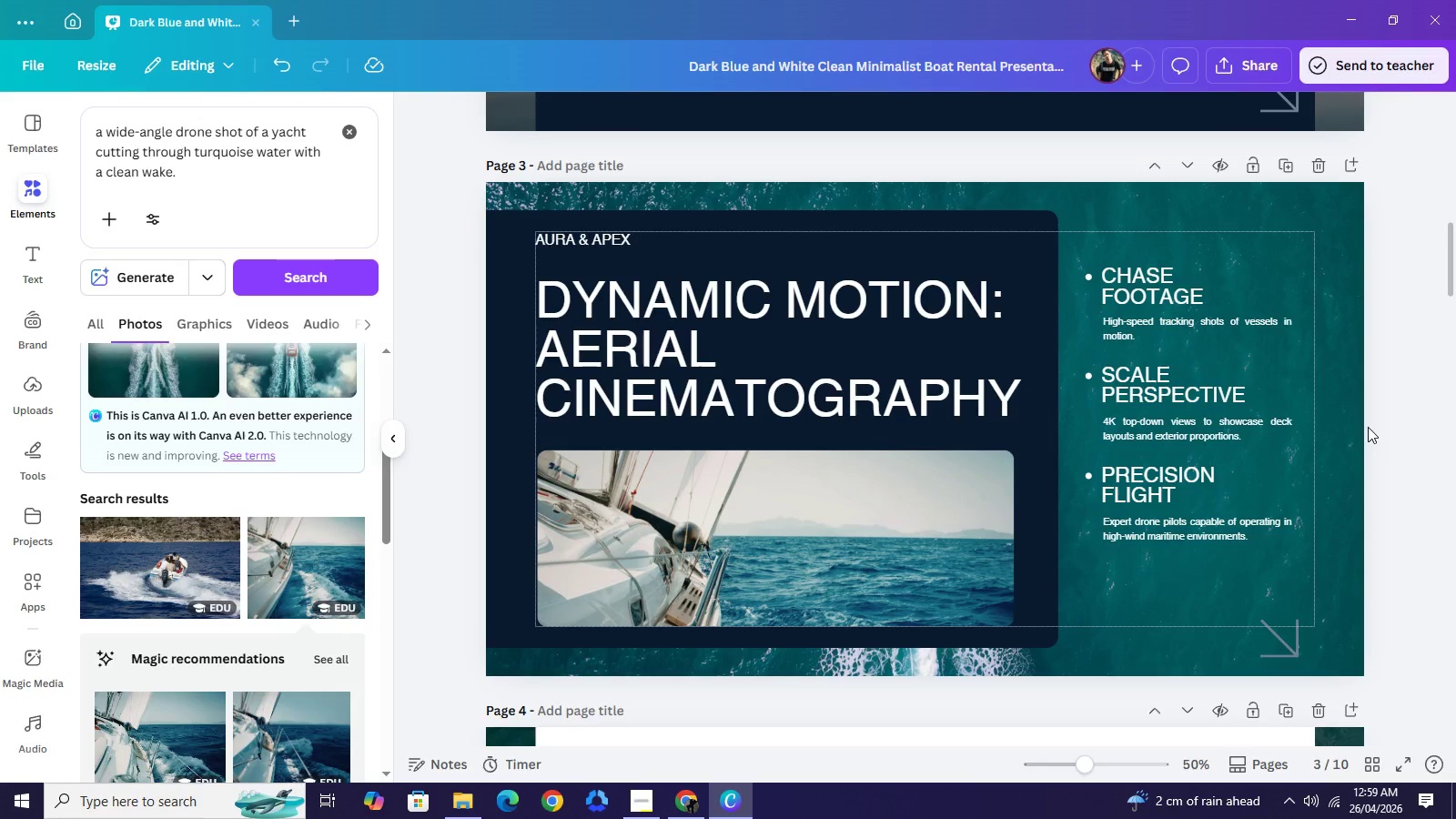 
left_click([1422, 477])
 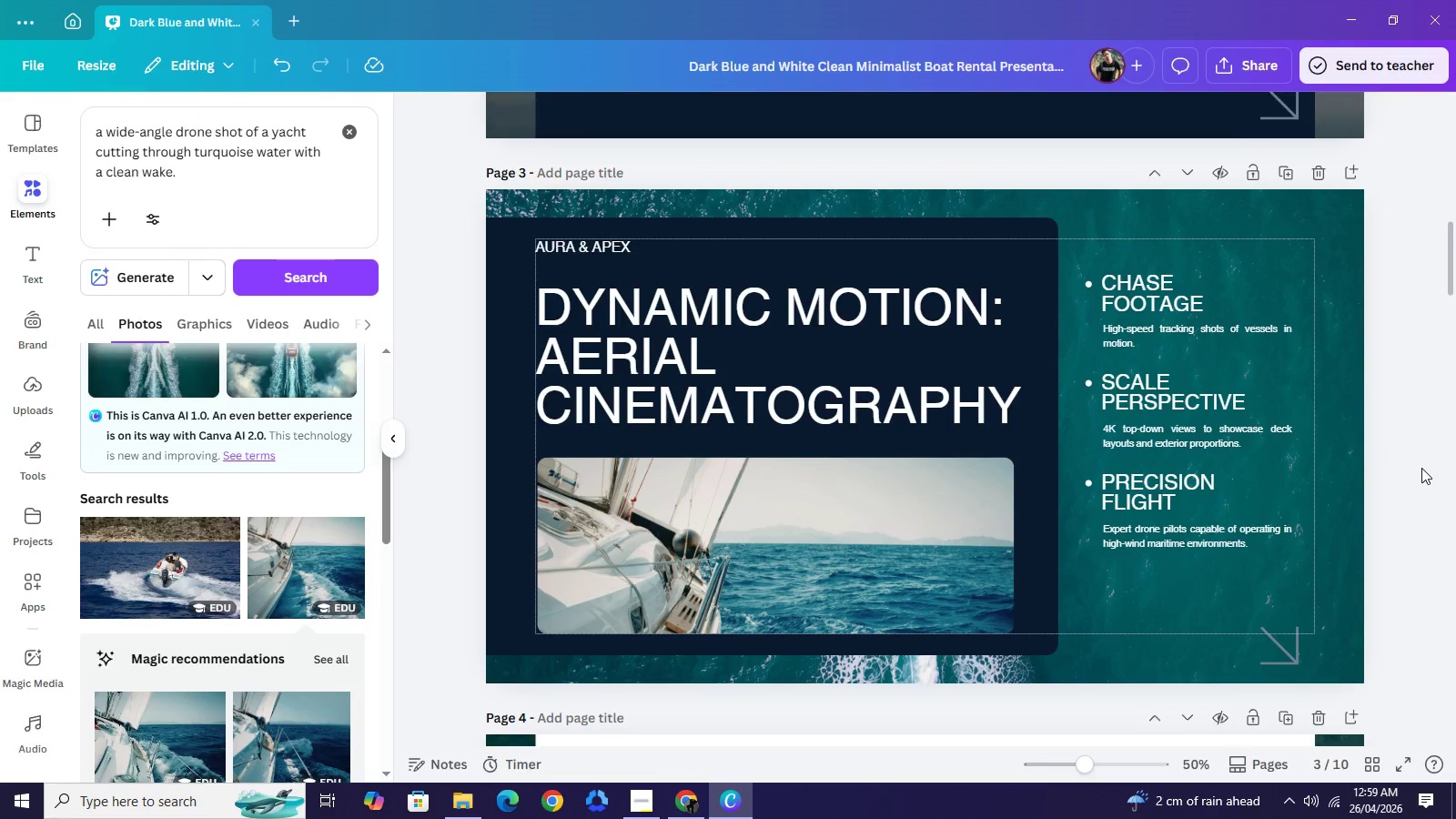 
scroll: coordinate [1421, 468], scroll_direction: up, amount: 8.0
 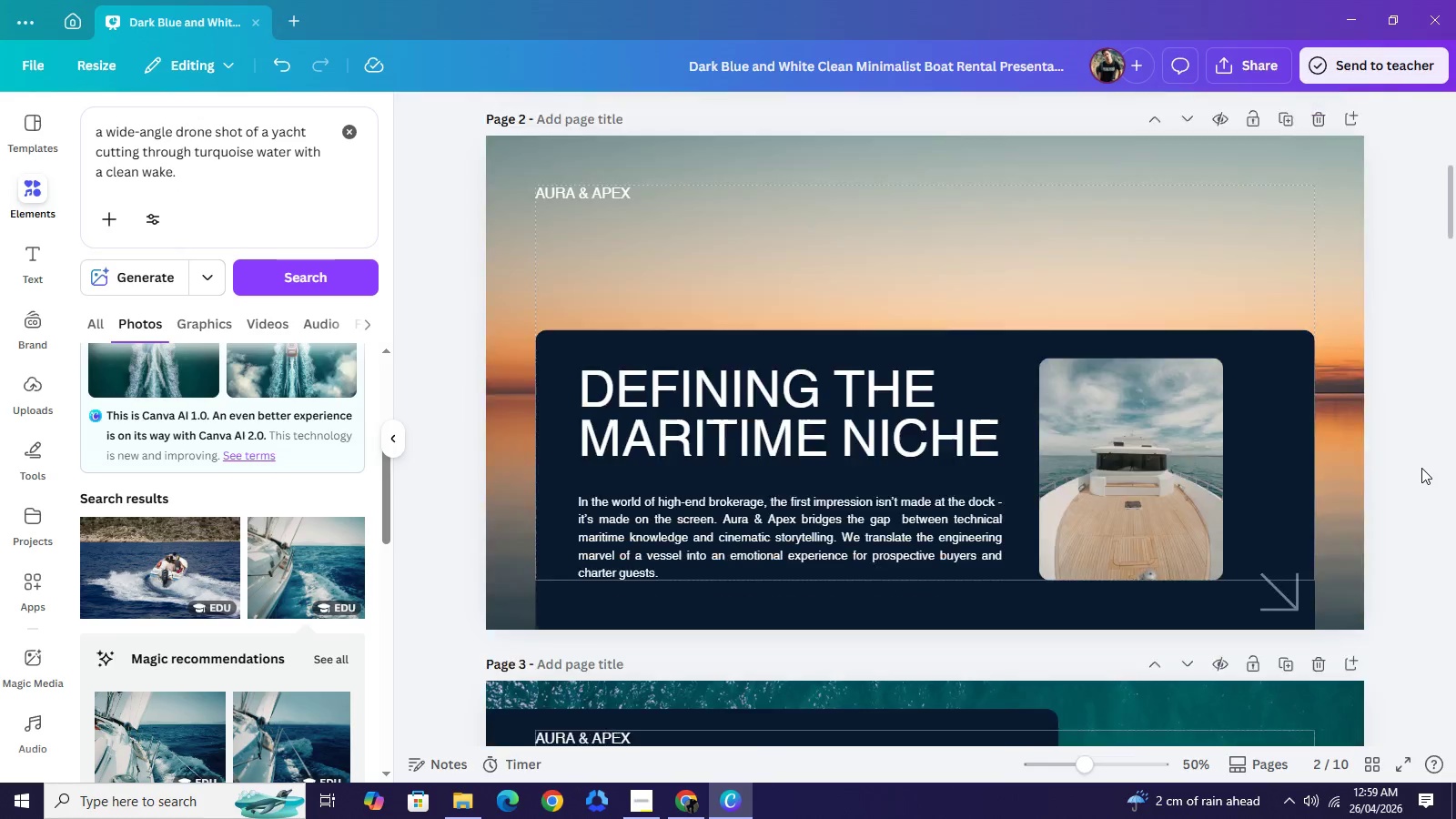 
scroll: coordinate [1421, 468], scroll_direction: down, amount: 7.0
 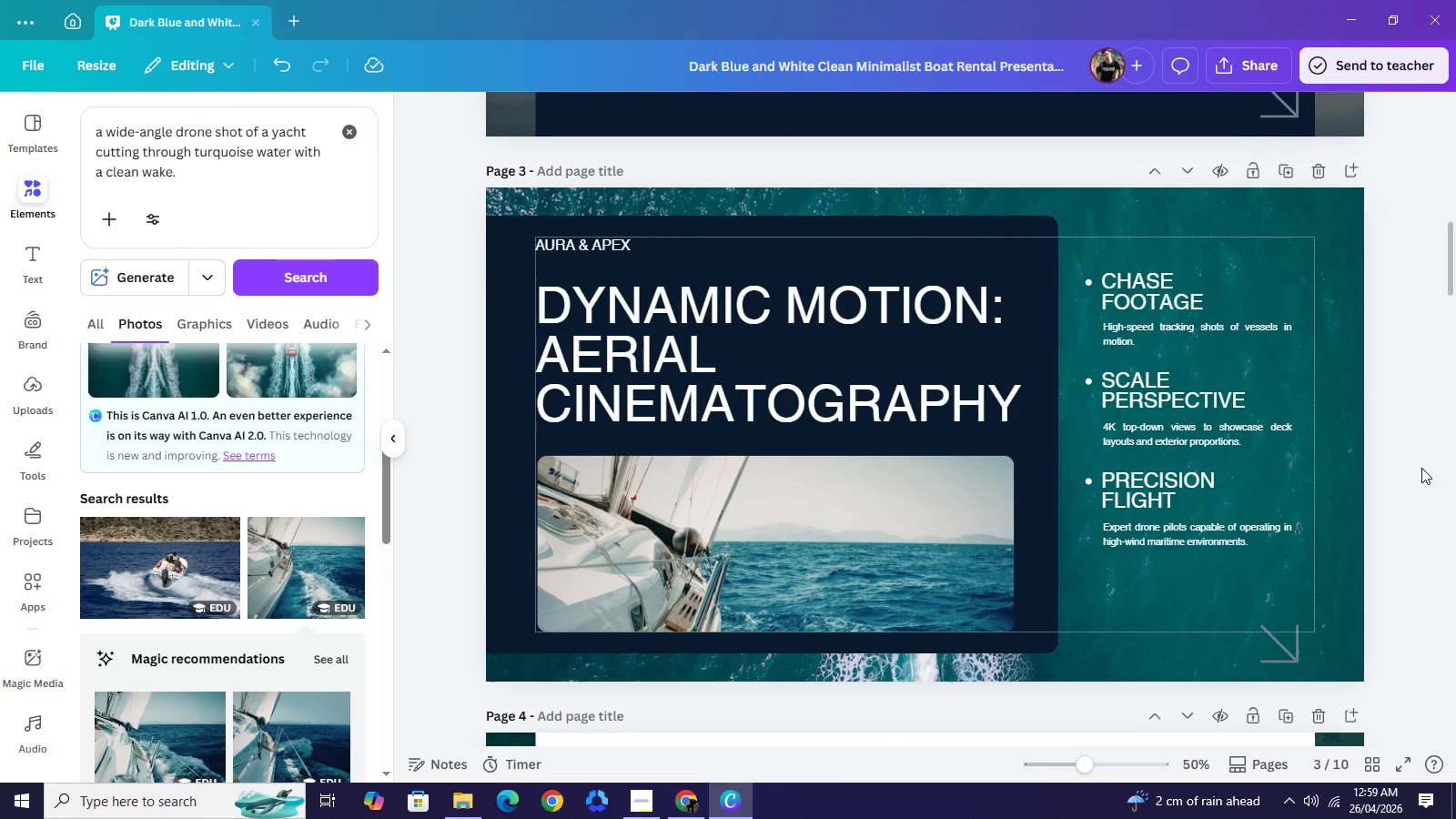 
scroll: coordinate [1421, 468], scroll_direction: up, amount: 1.0
 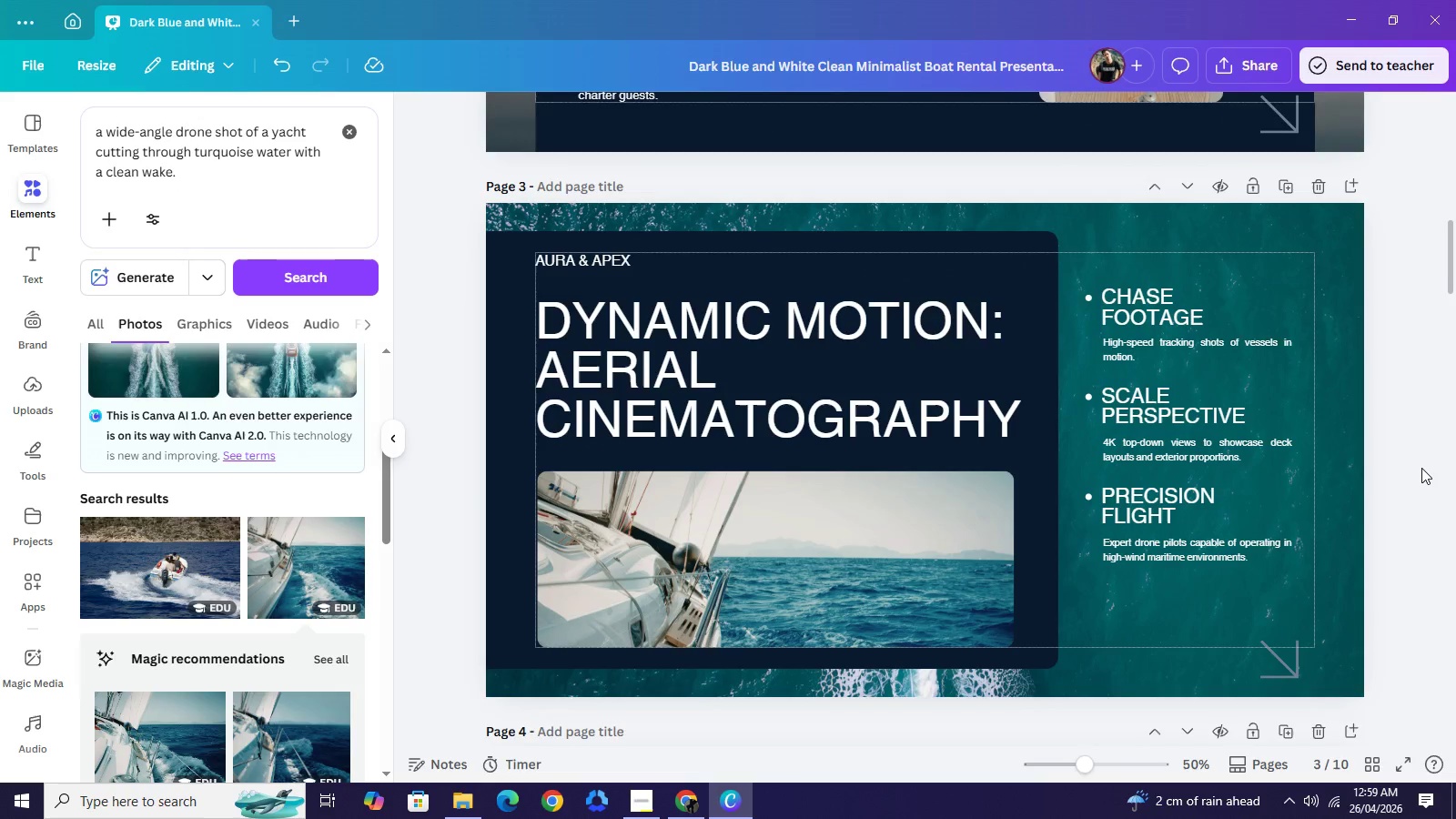 
scroll: coordinate [1421, 468], scroll_direction: down, amount: 1.0
 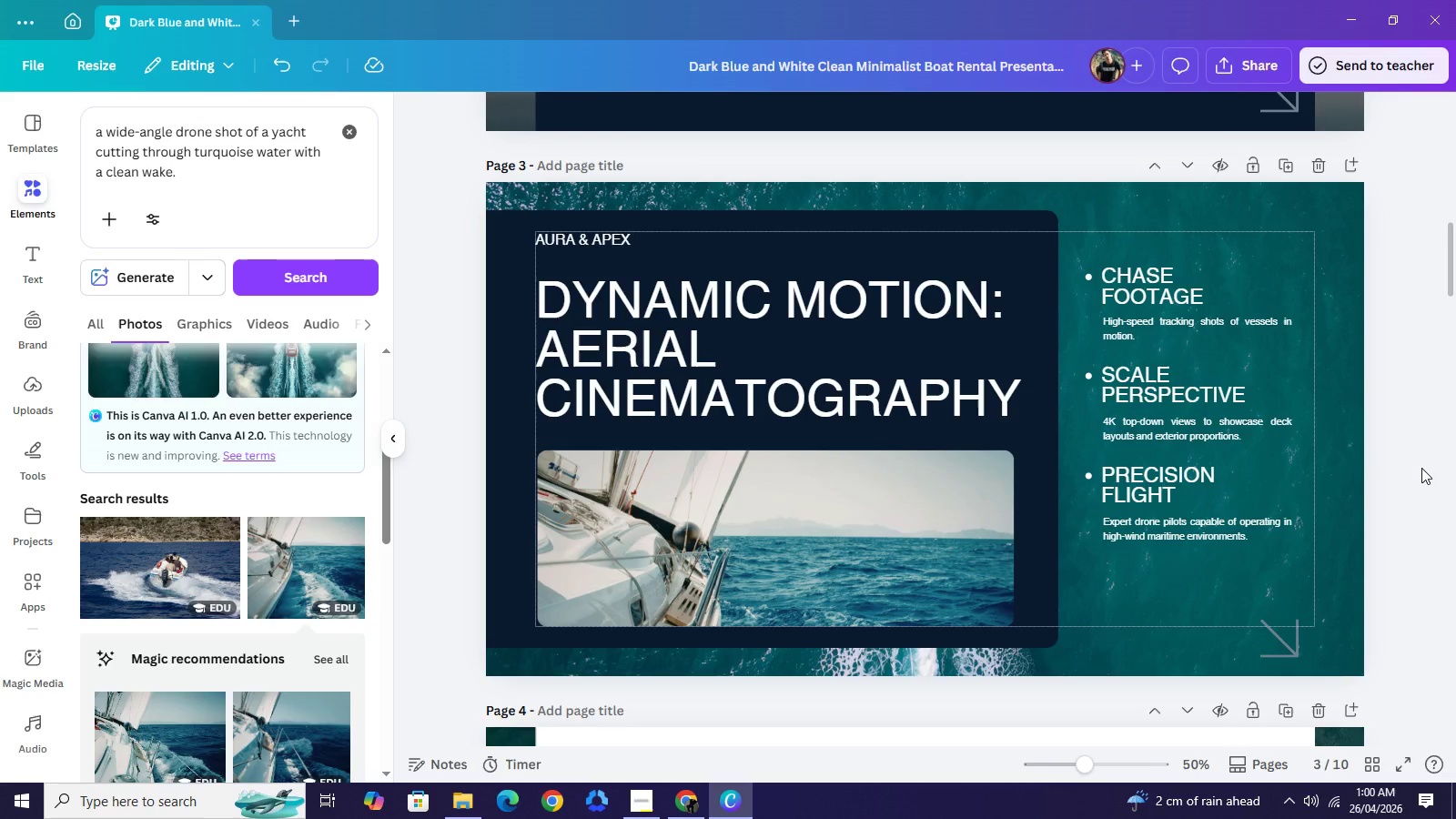 
wait(40.07)
 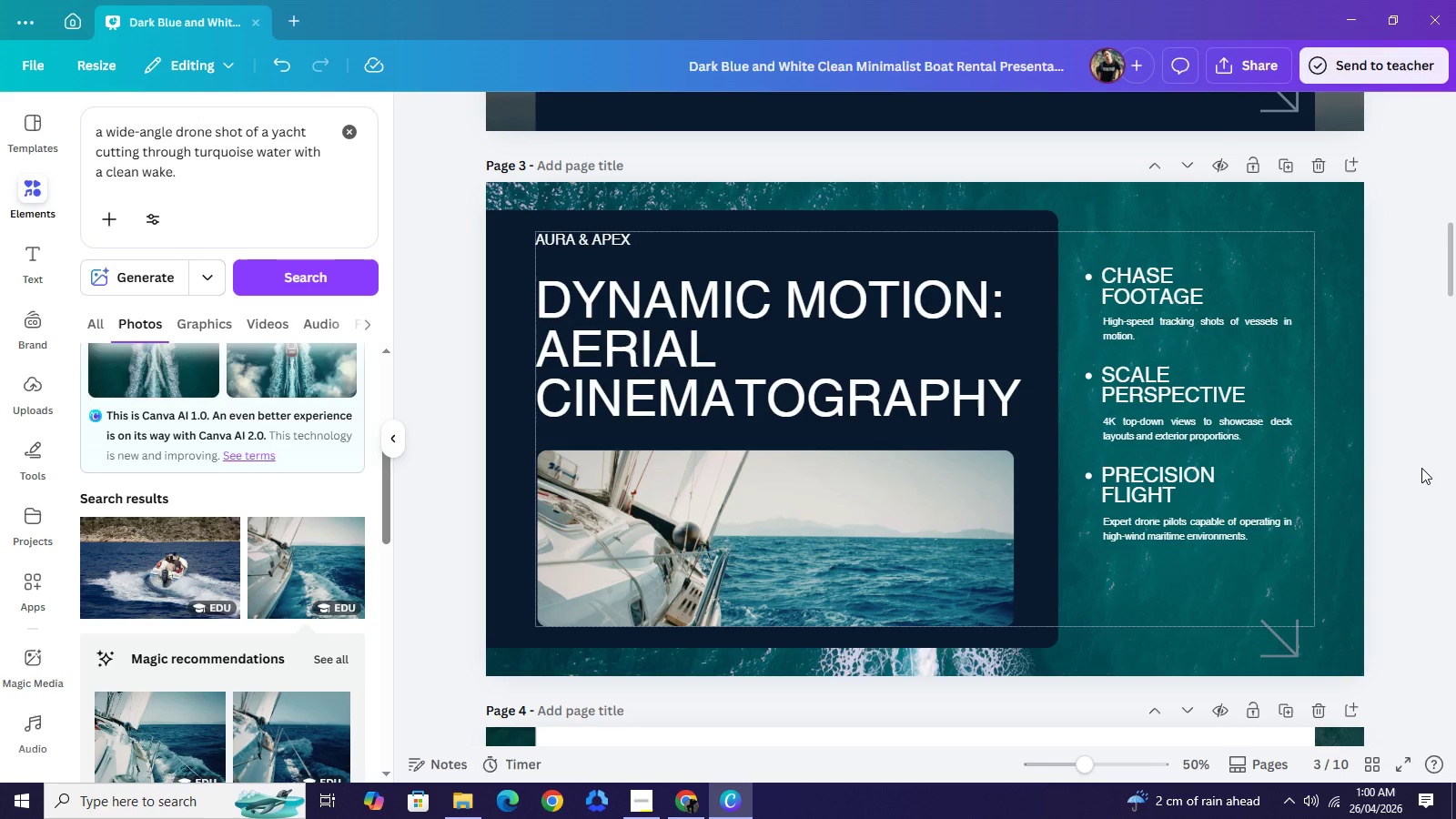 
left_click([1419, 397])
 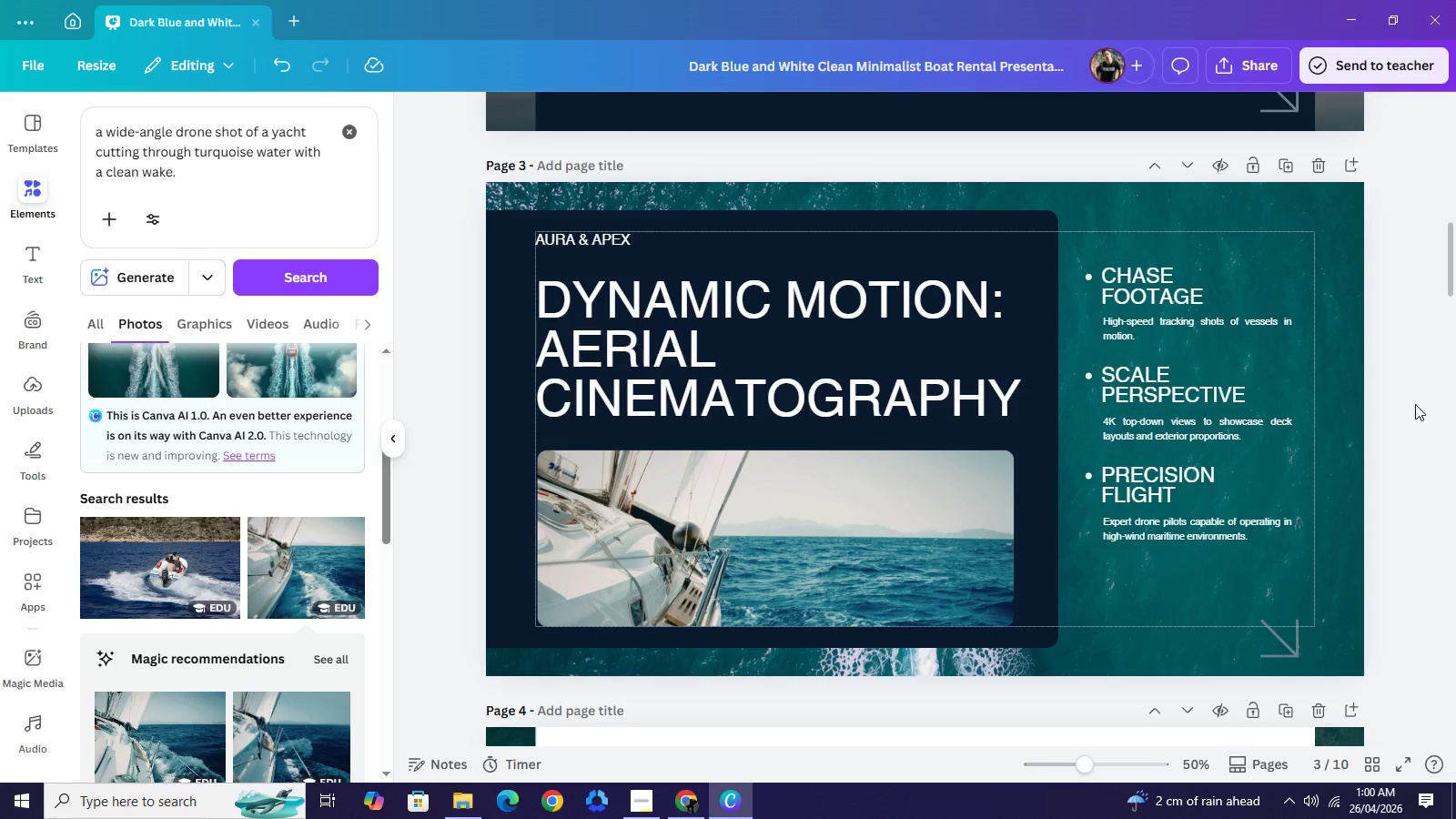 
scroll: coordinate [1416, 404], scroll_direction: down, amount: 3.0
 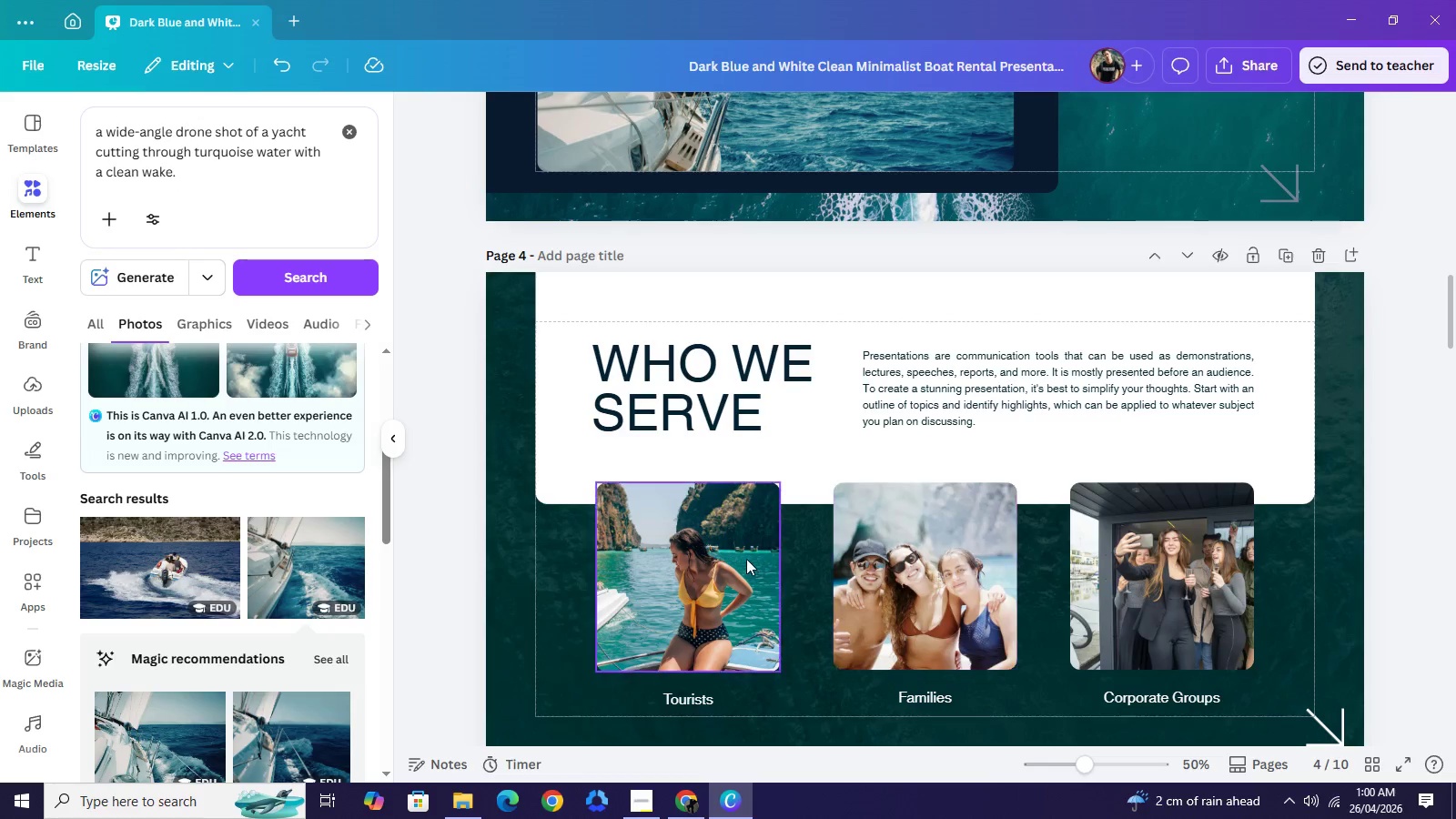 
left_click([746, 559])
 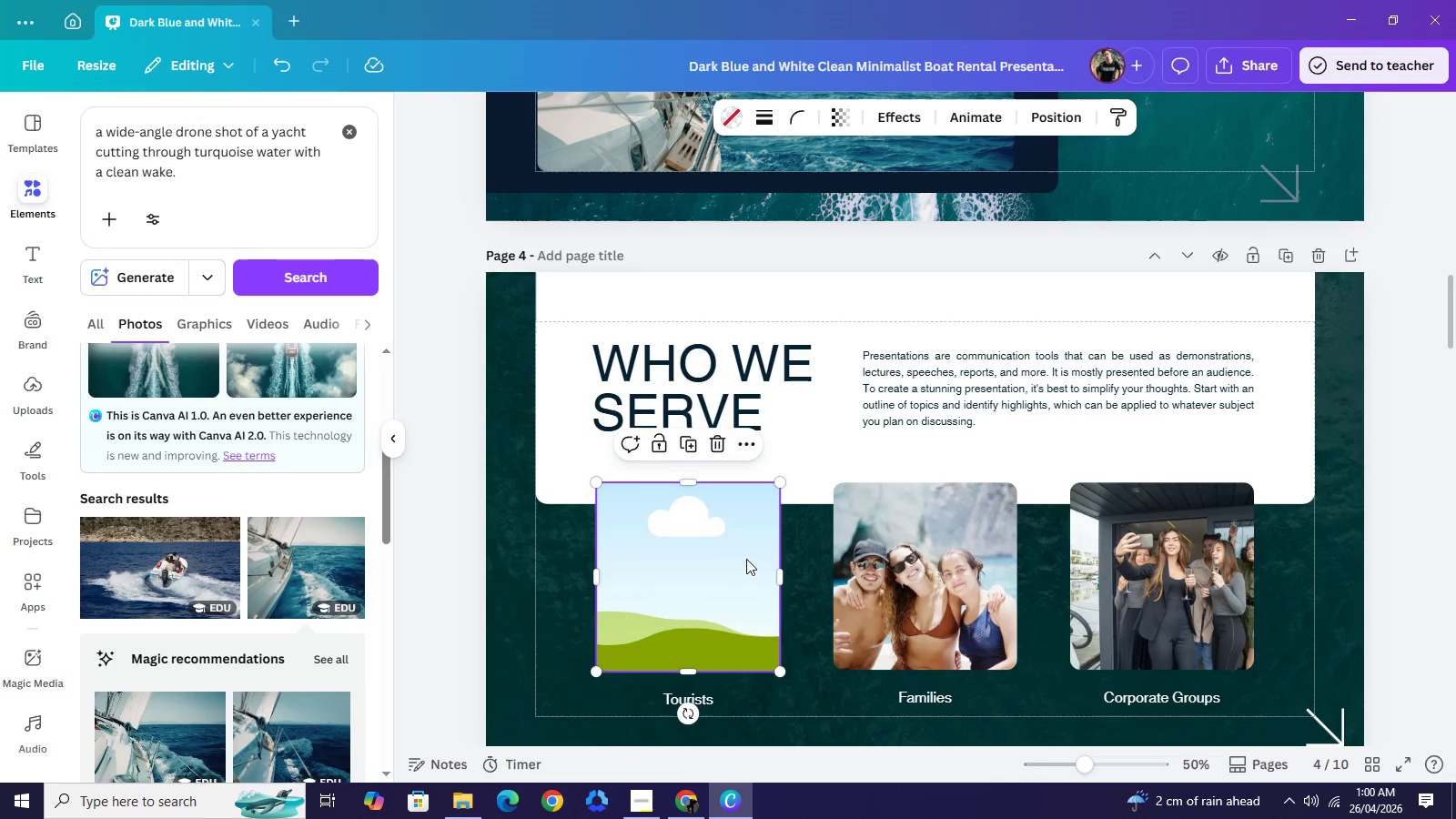 
key(Backspace)
 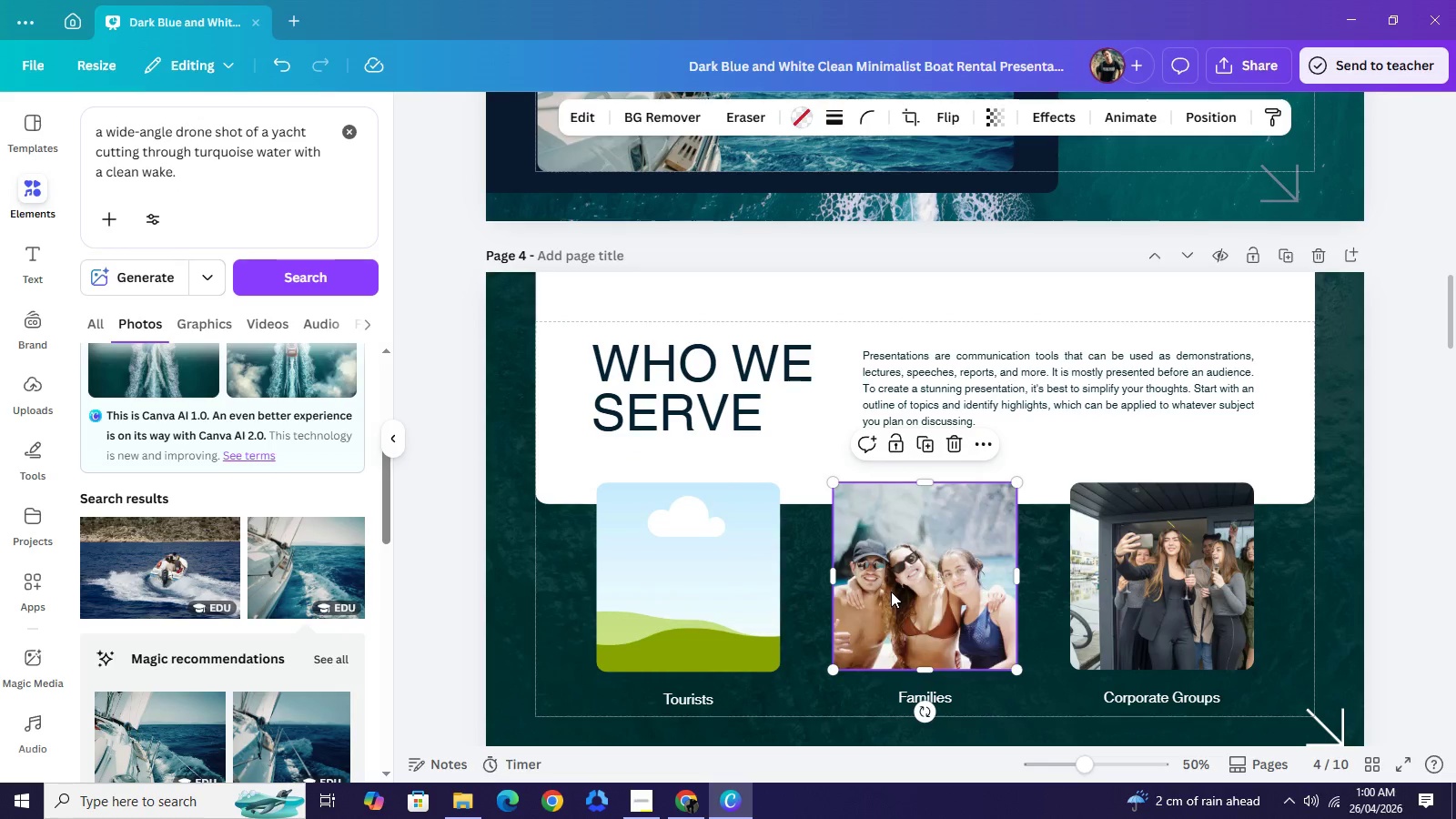 
key(Backspace)
 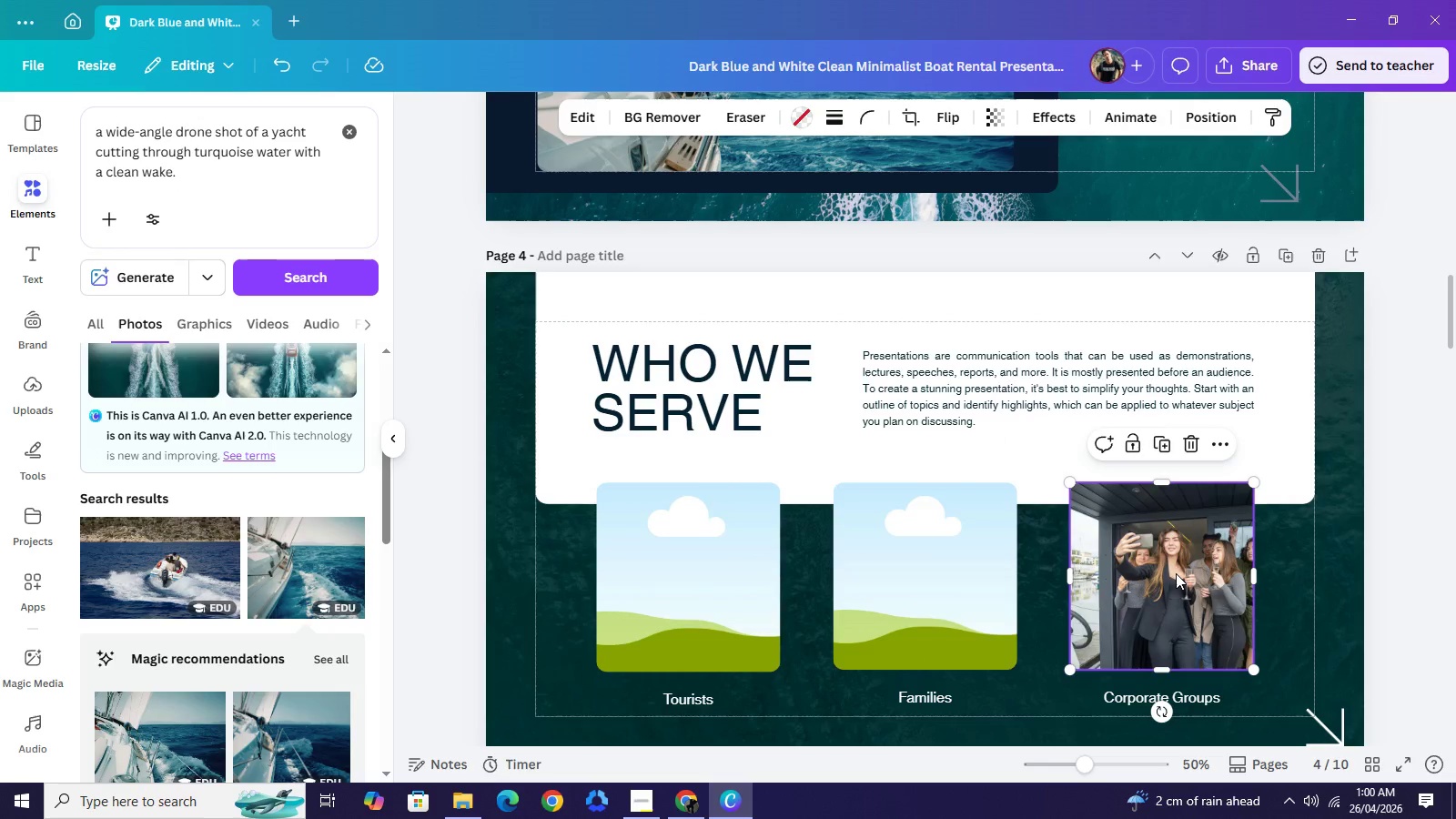 
left_click([1176, 573])
 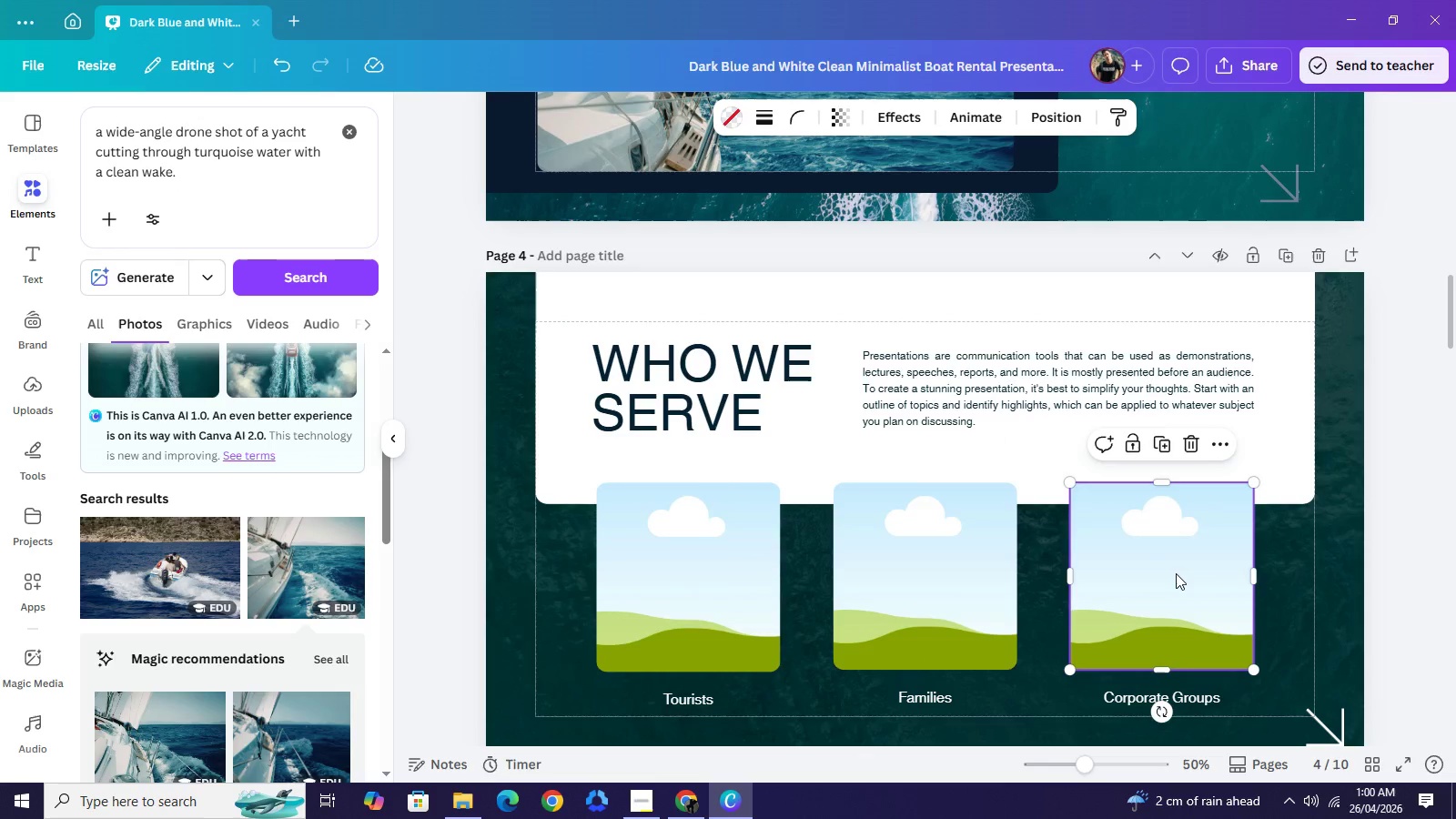 
key(Backspace)
 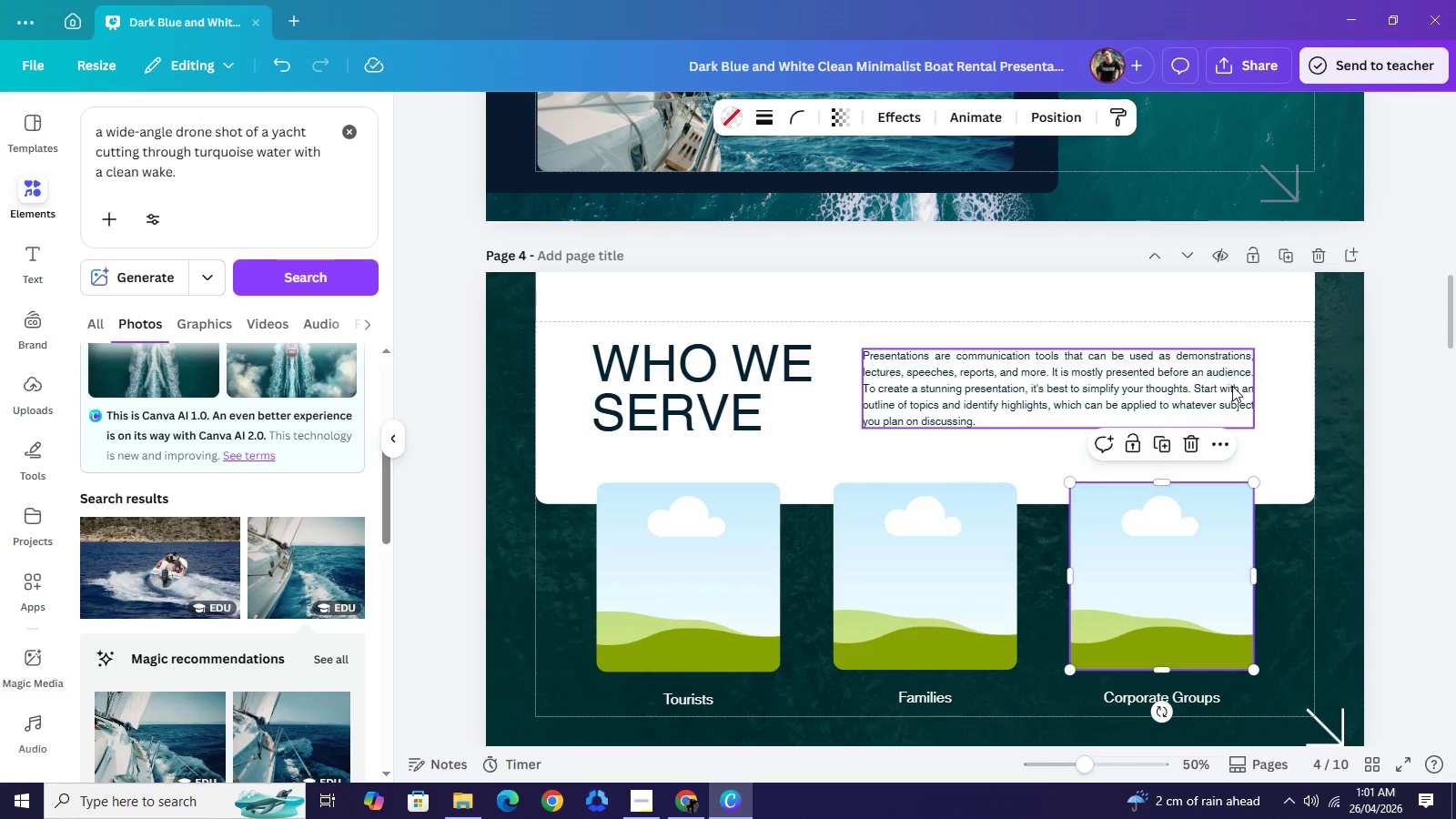 
wait(44.58)
 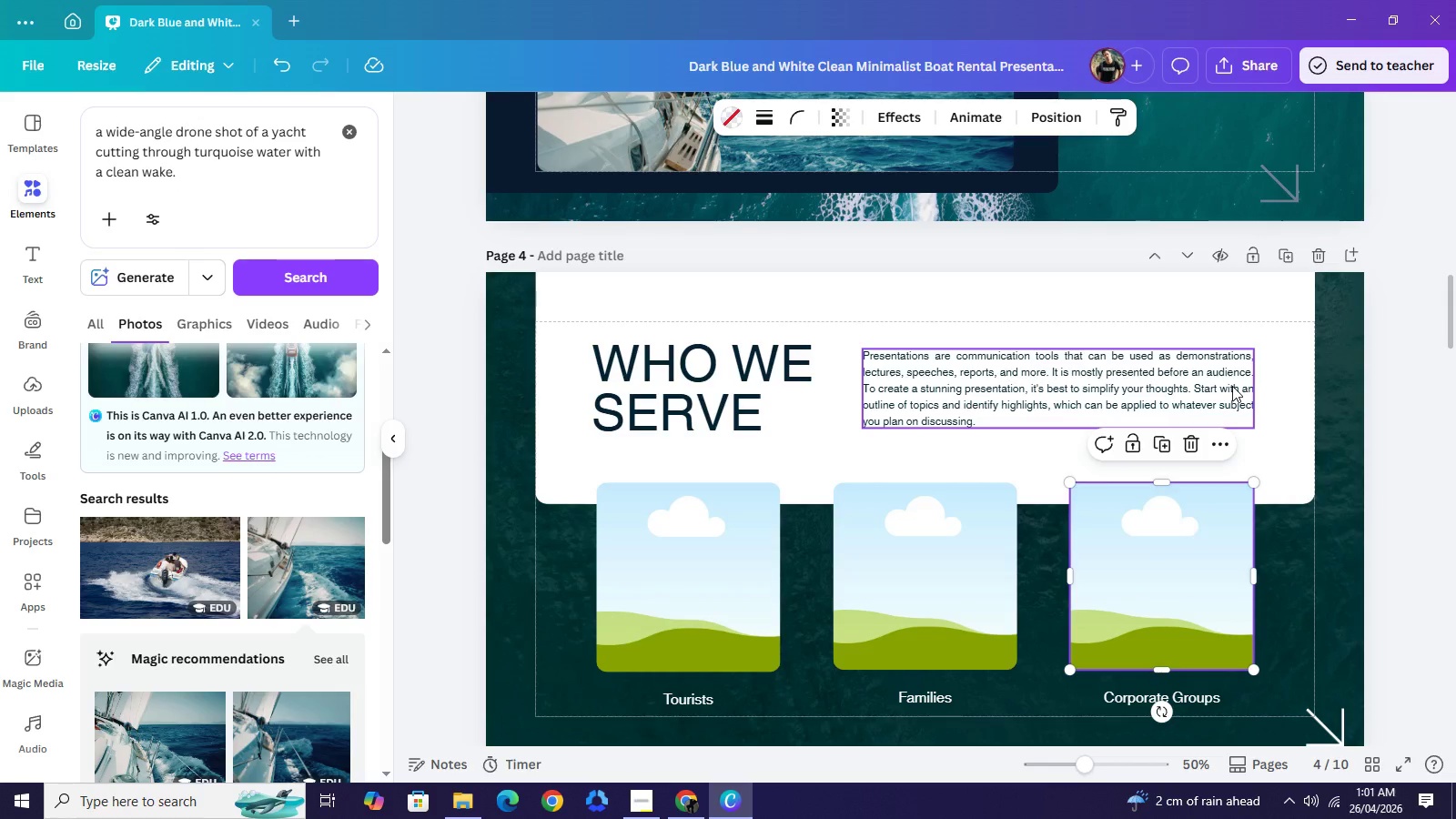 
double_click([759, 370])
 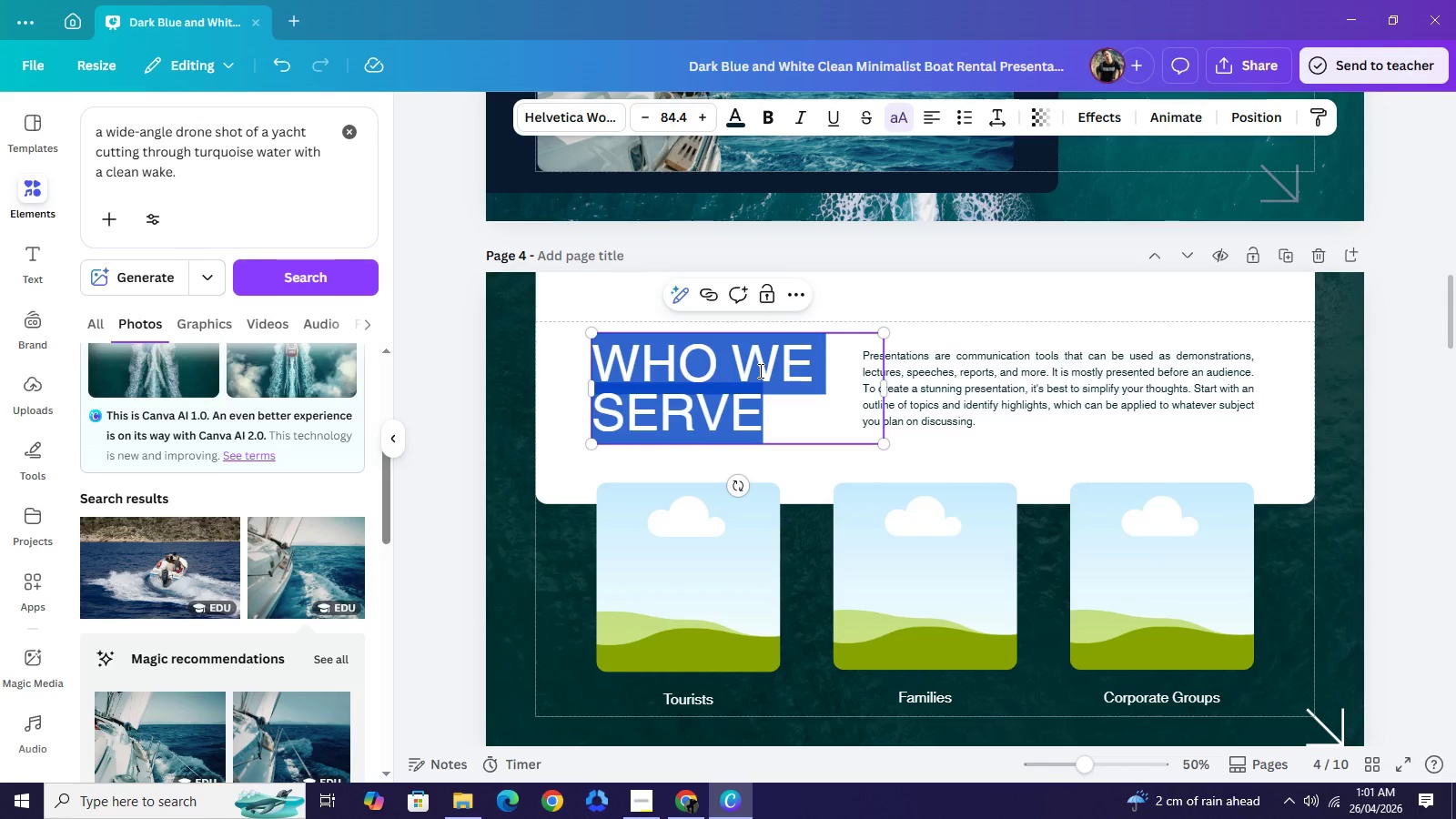 
wait(10.03)
 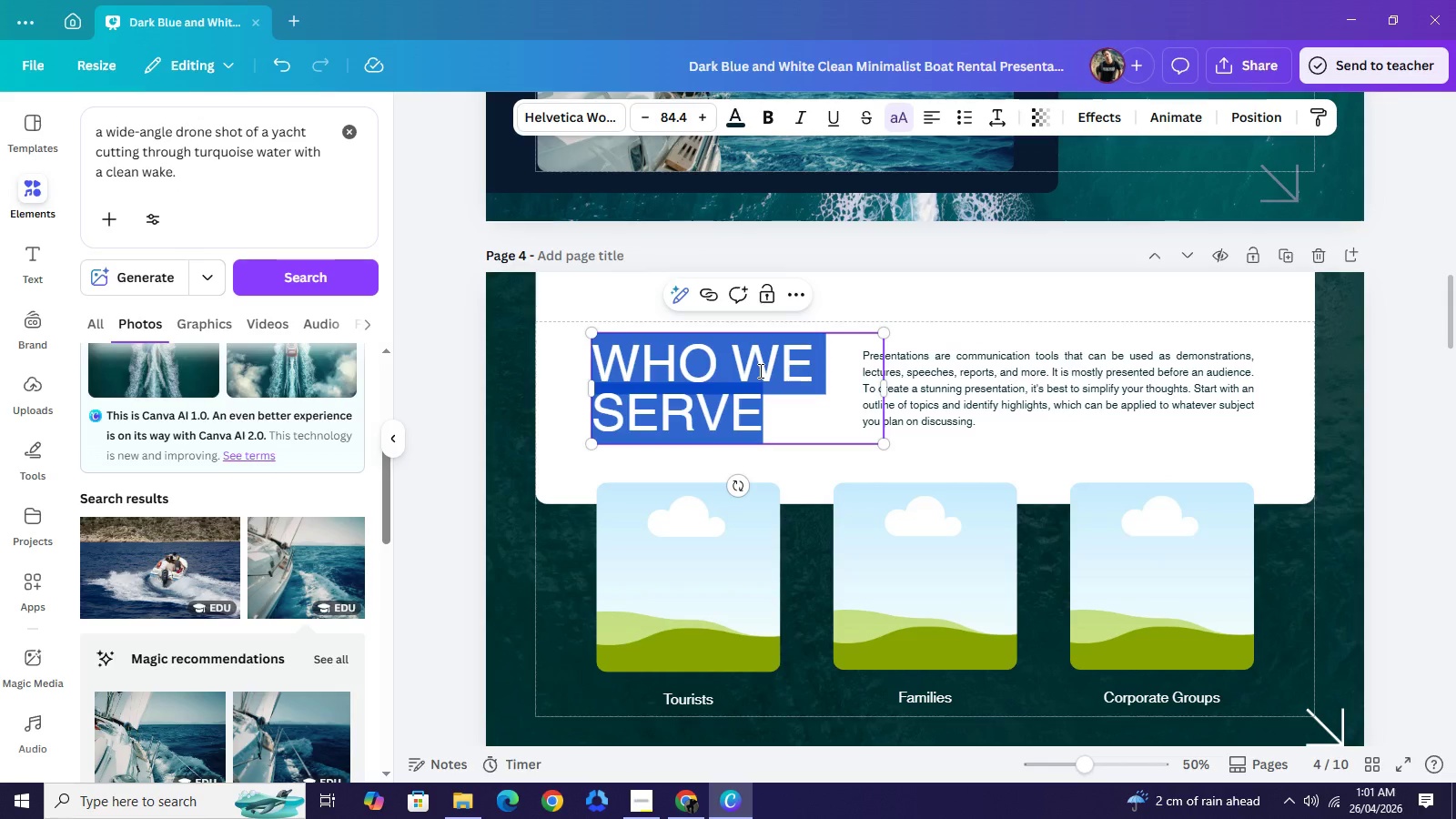 
left_click([651, 811])